 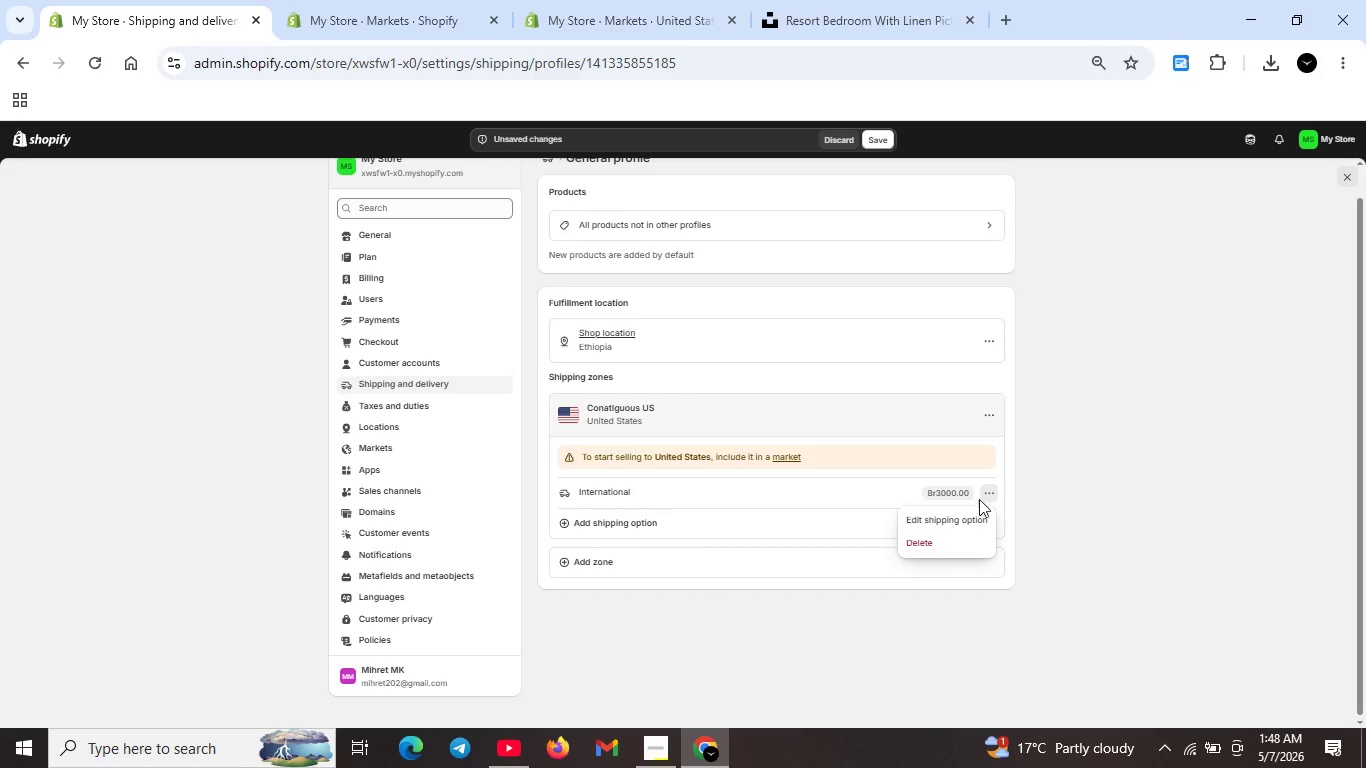 
left_click([918, 522])
 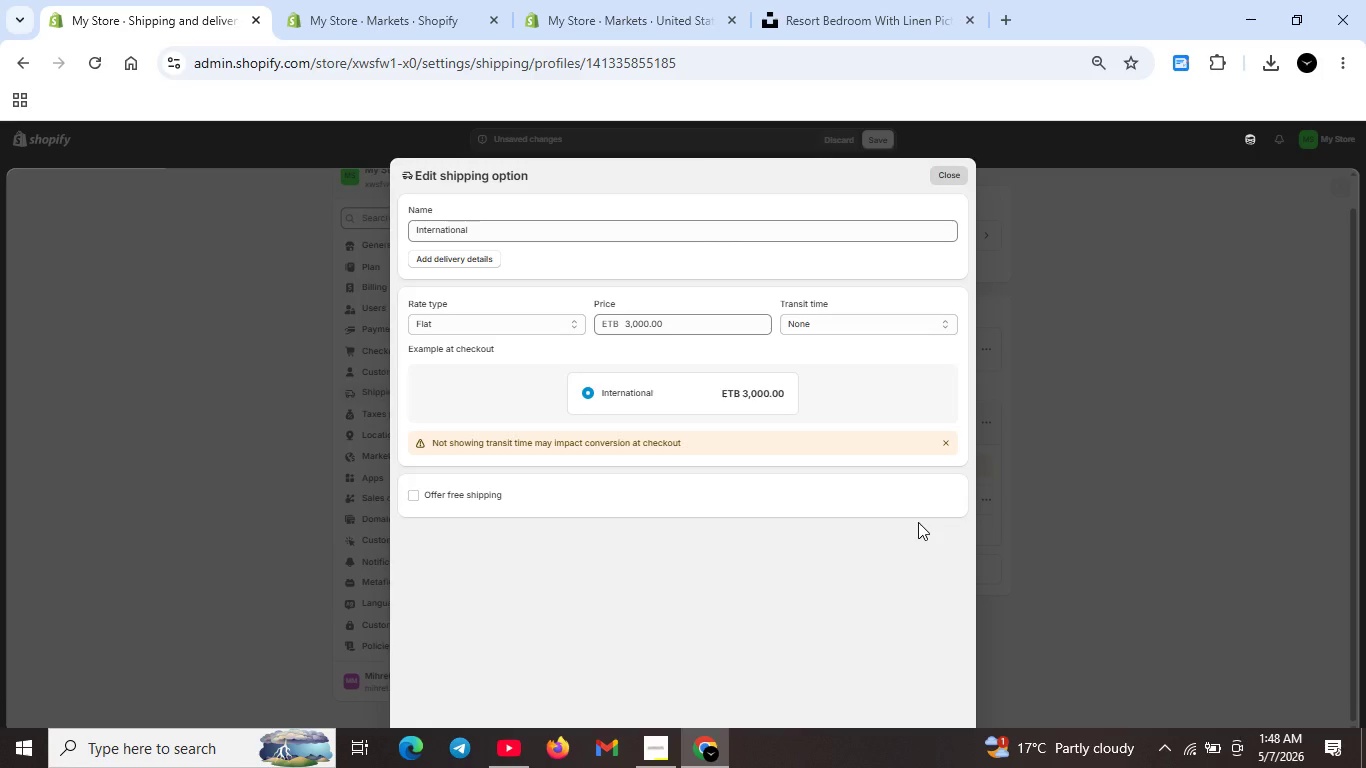 
wait(6.86)
 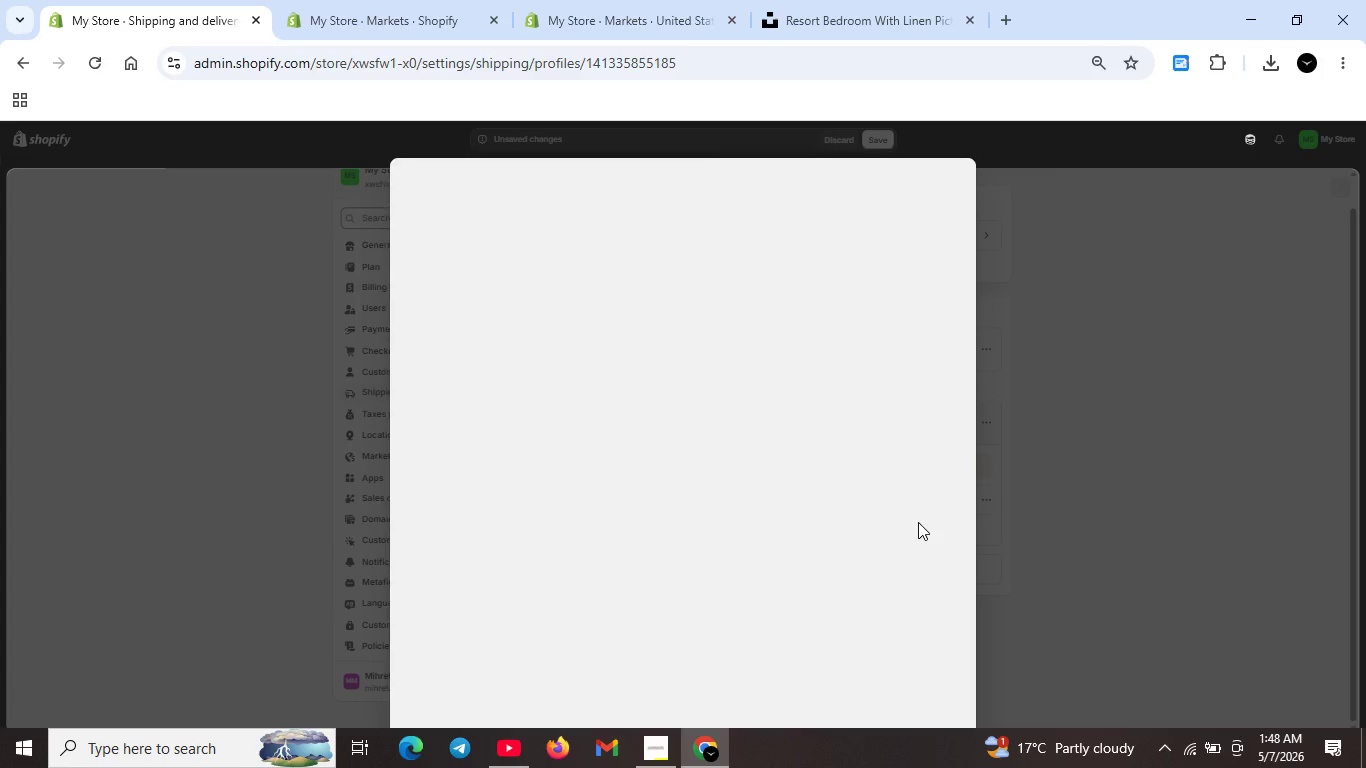 
left_click([953, 184])
 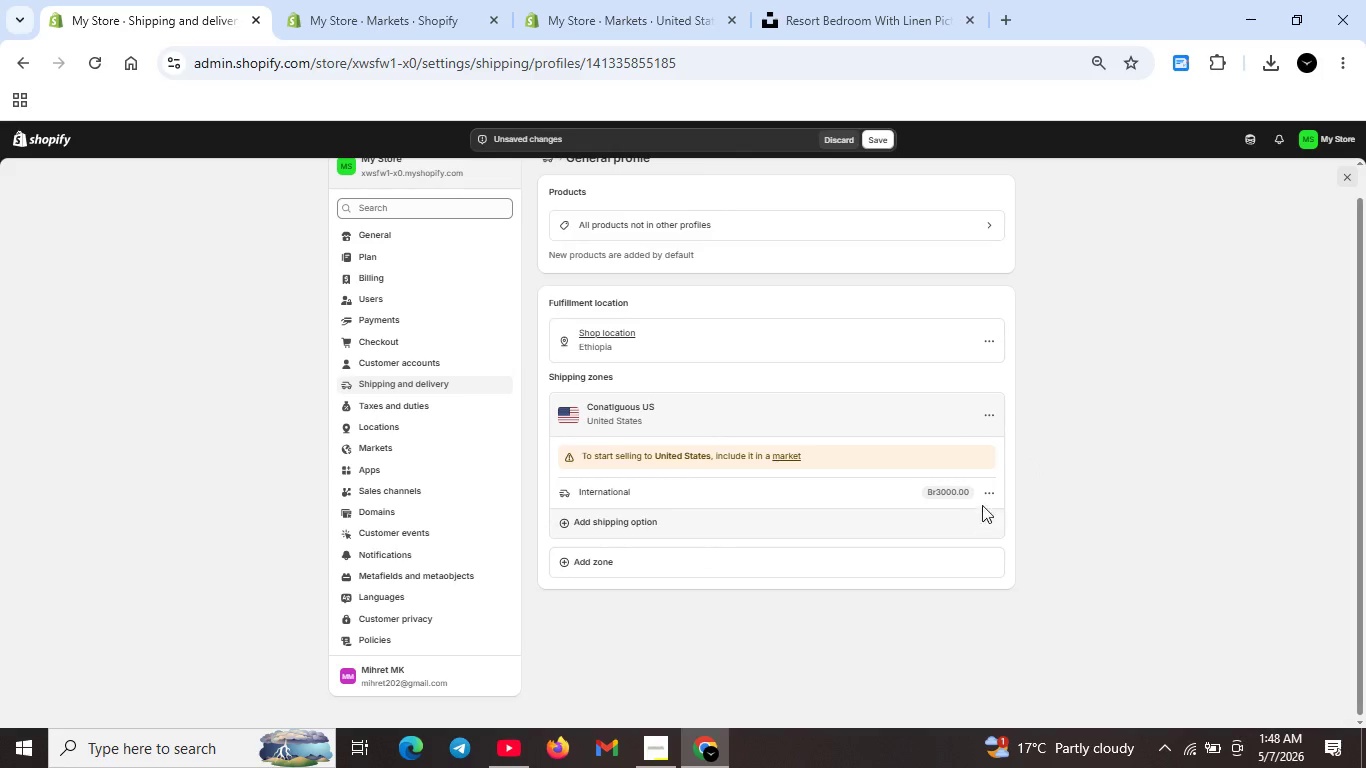 
left_click([989, 499])
 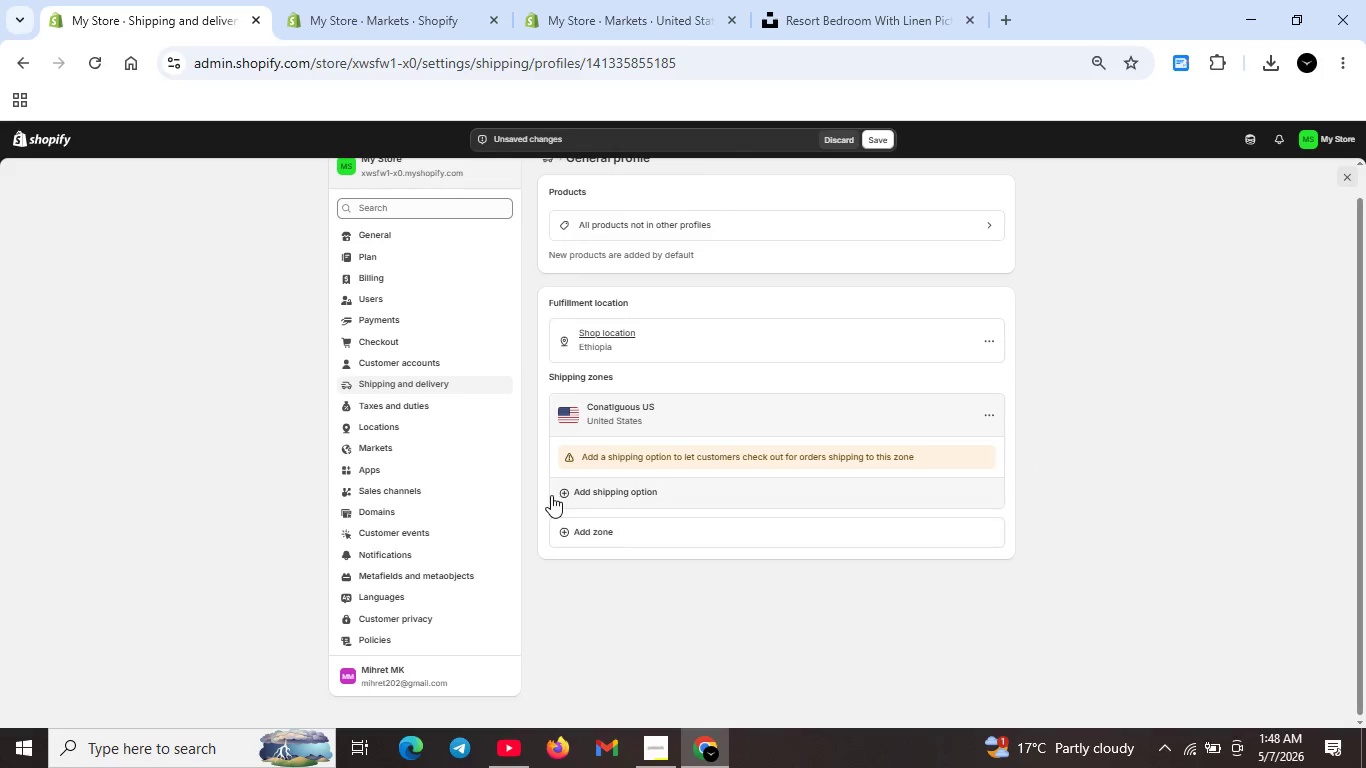 
left_click([570, 492])
 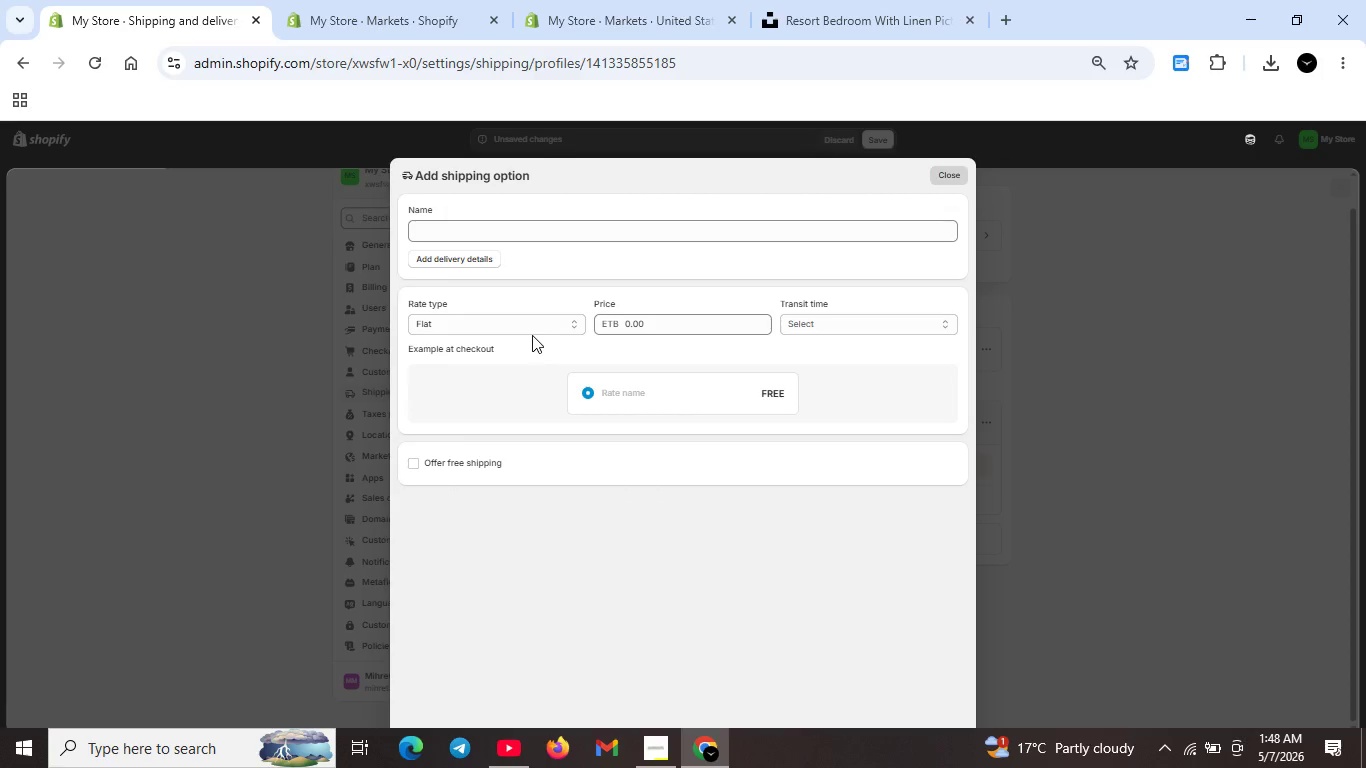 
wait(13.8)
 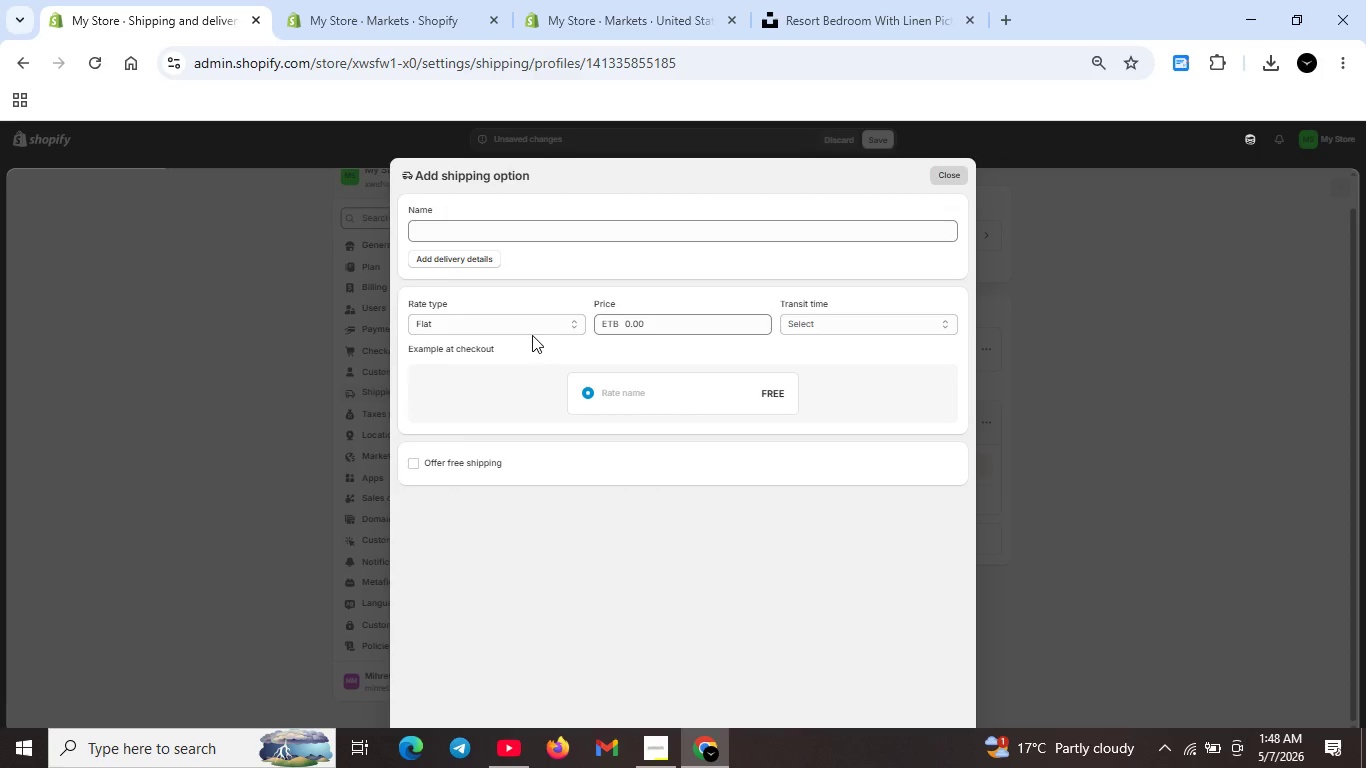 
left_click([763, 245])
 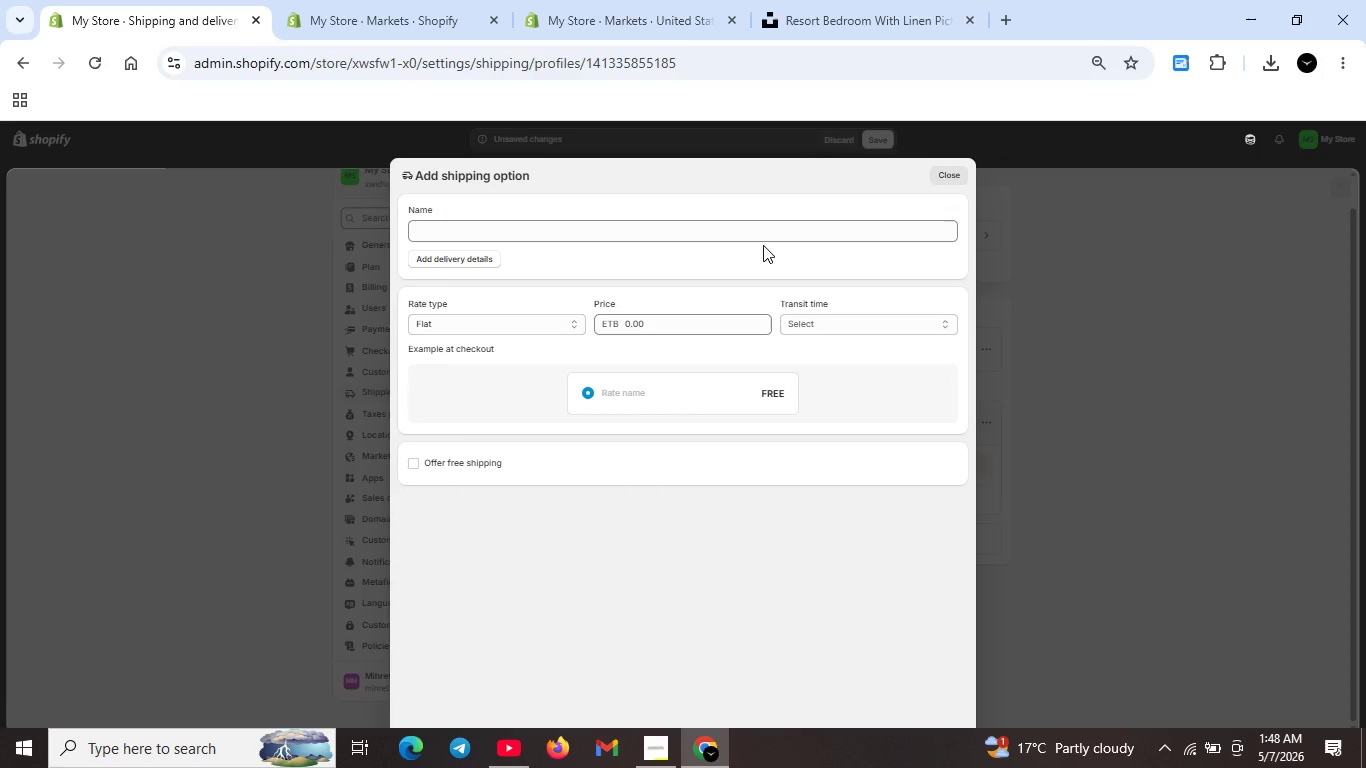 
key(S)
 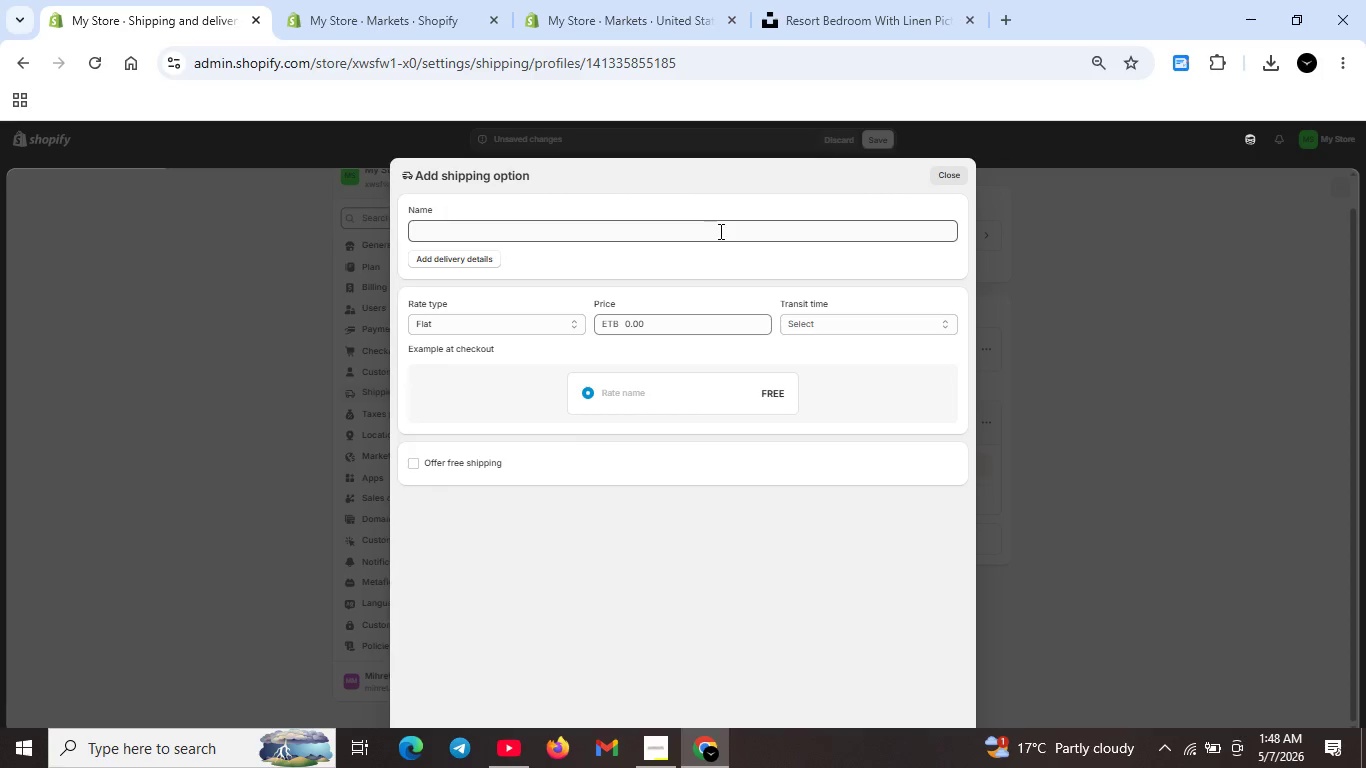 
key(S)
 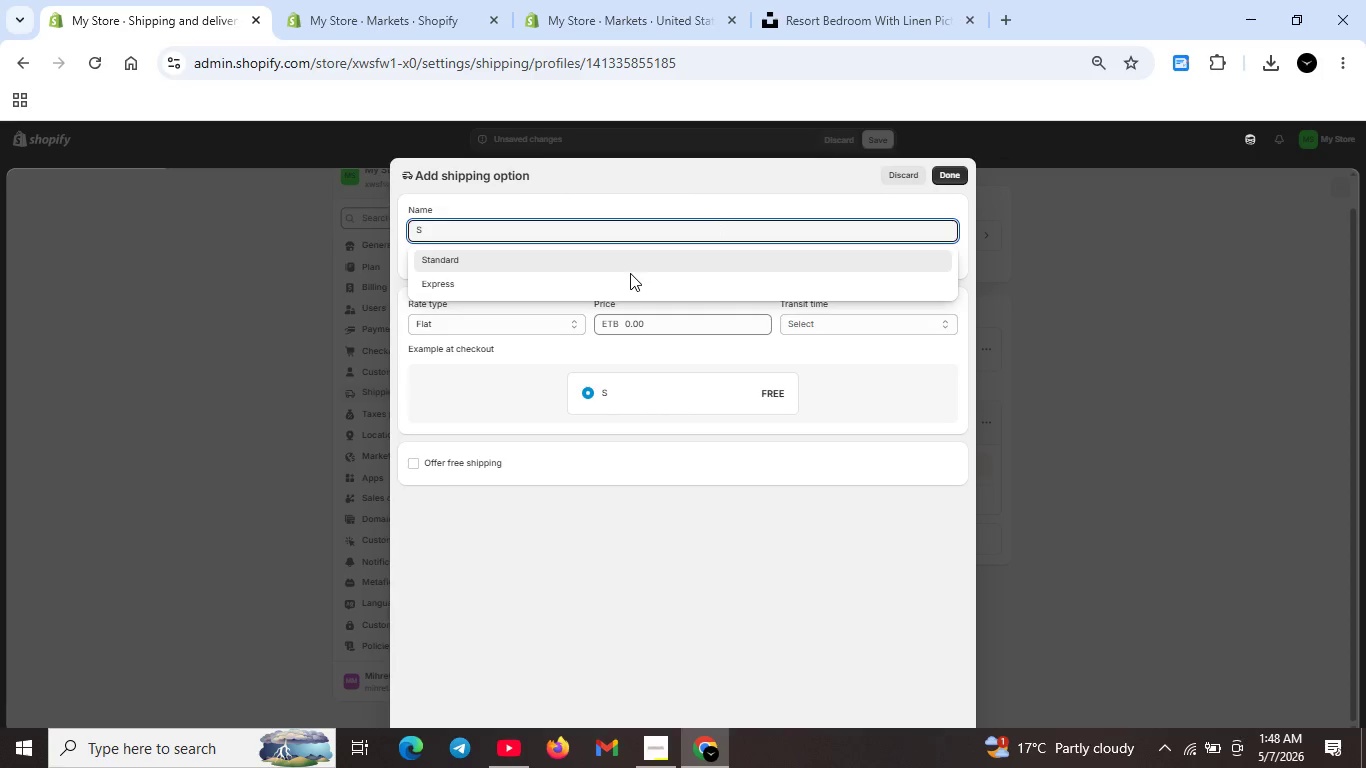 
left_click([627, 266])
 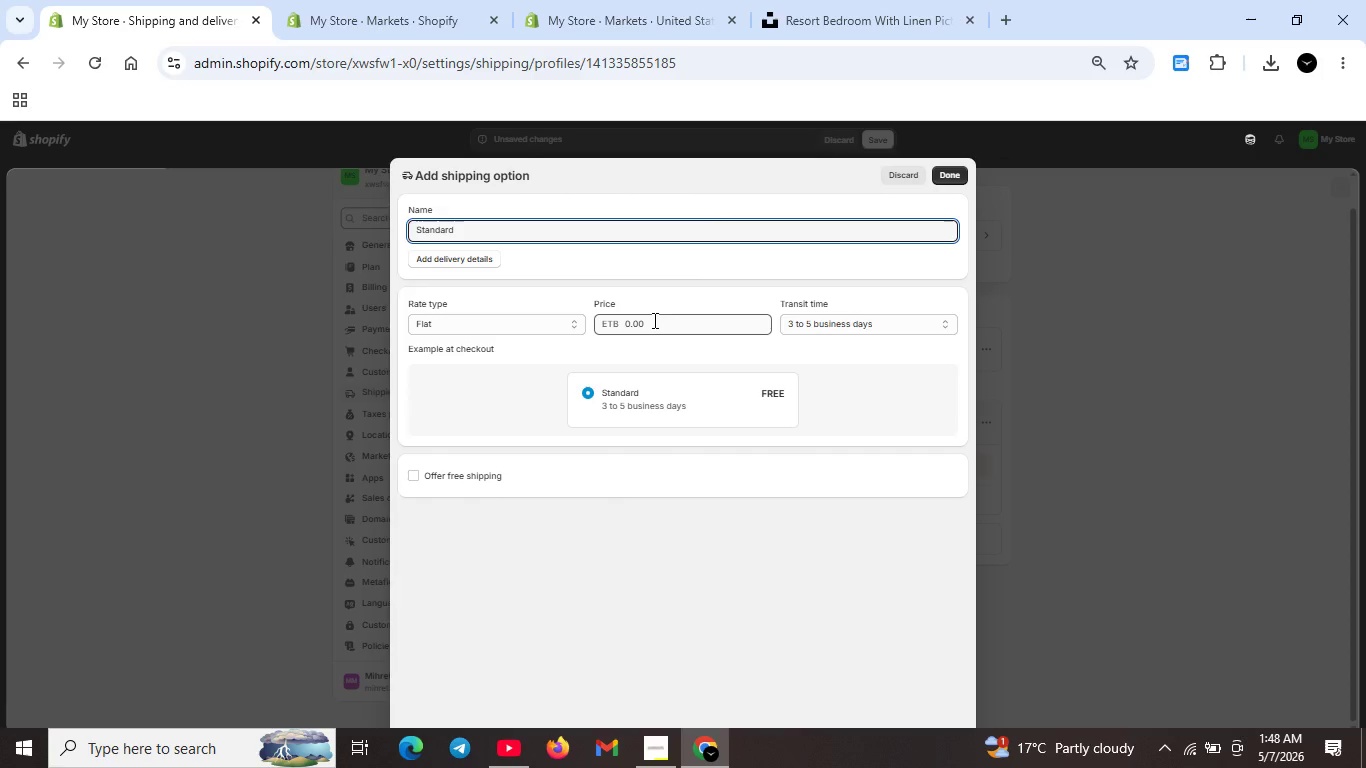 
left_click([653, 321])
 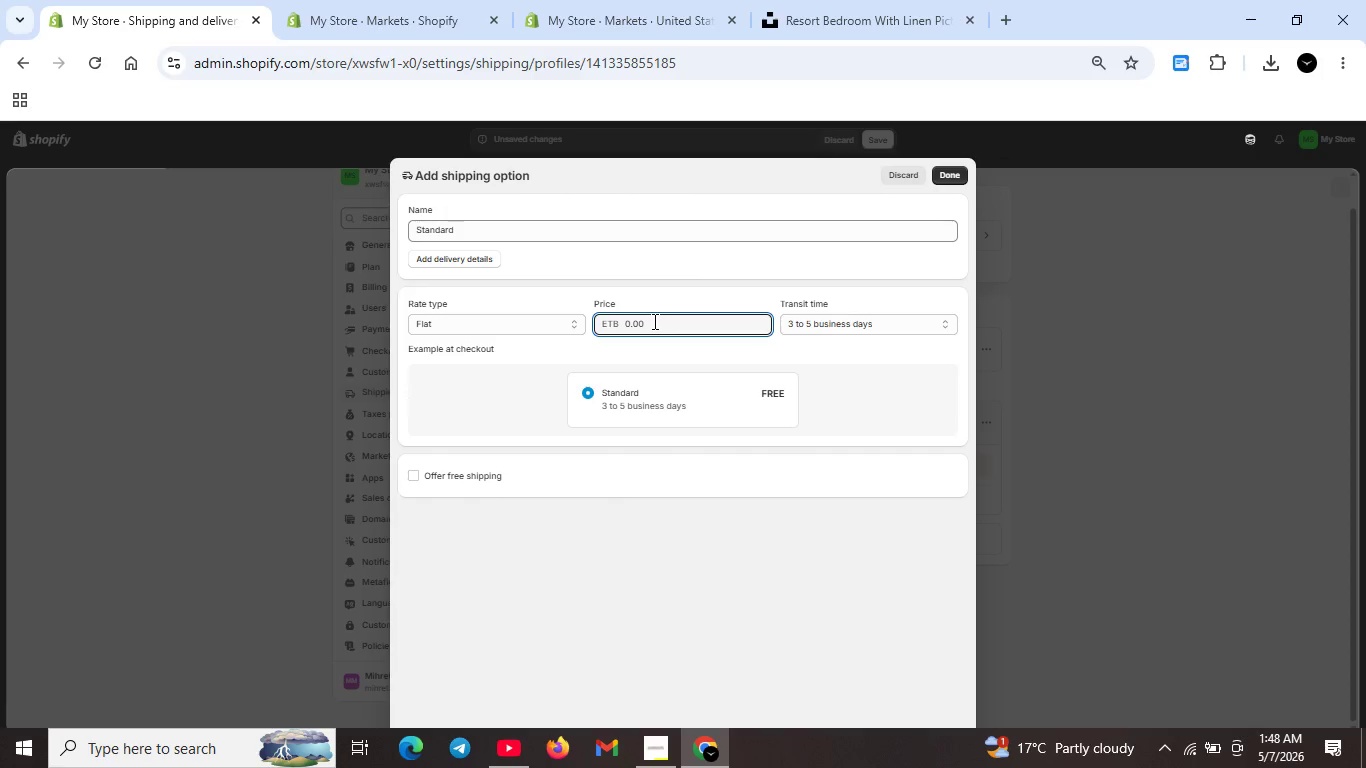 
key(Backspace)
key(Backspace)
key(Backspace)
key(Backspace)
key(Backspace)
type(12)
 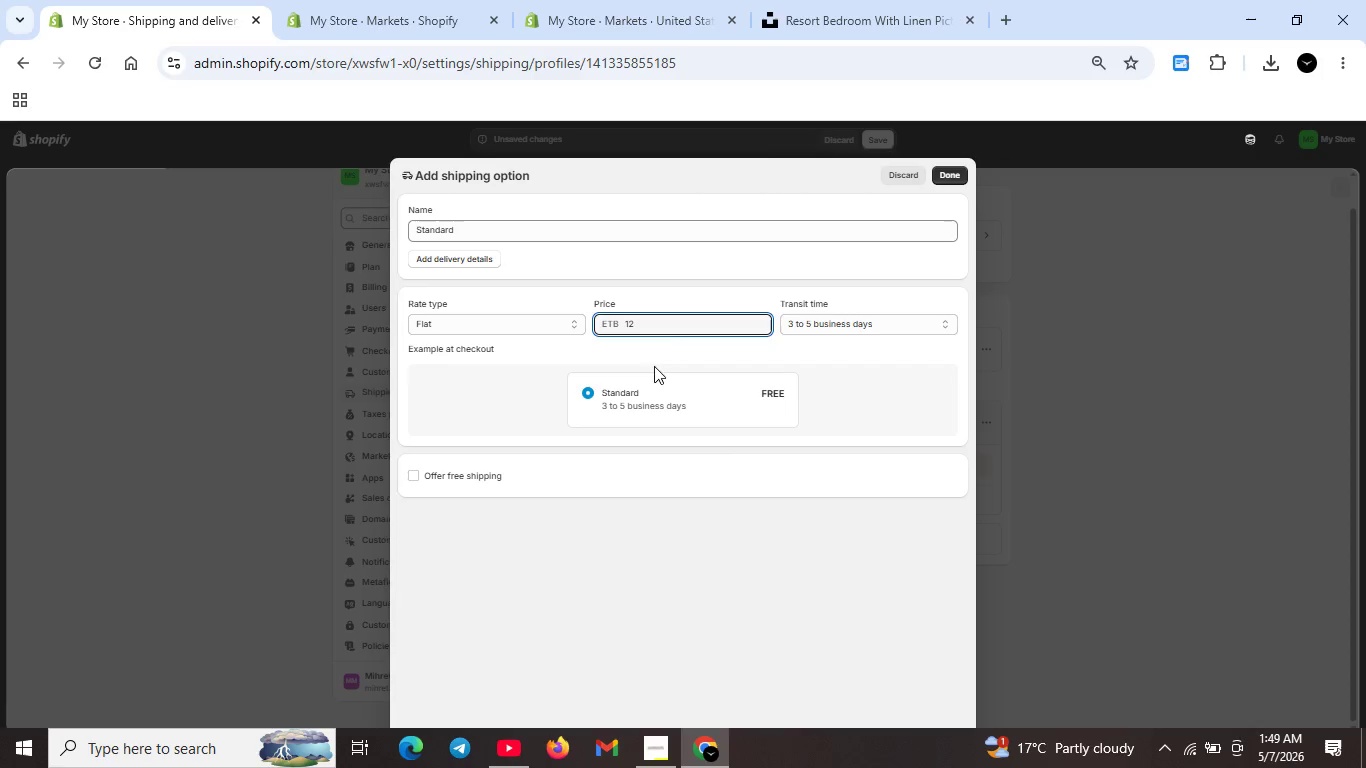 
wait(5.36)
 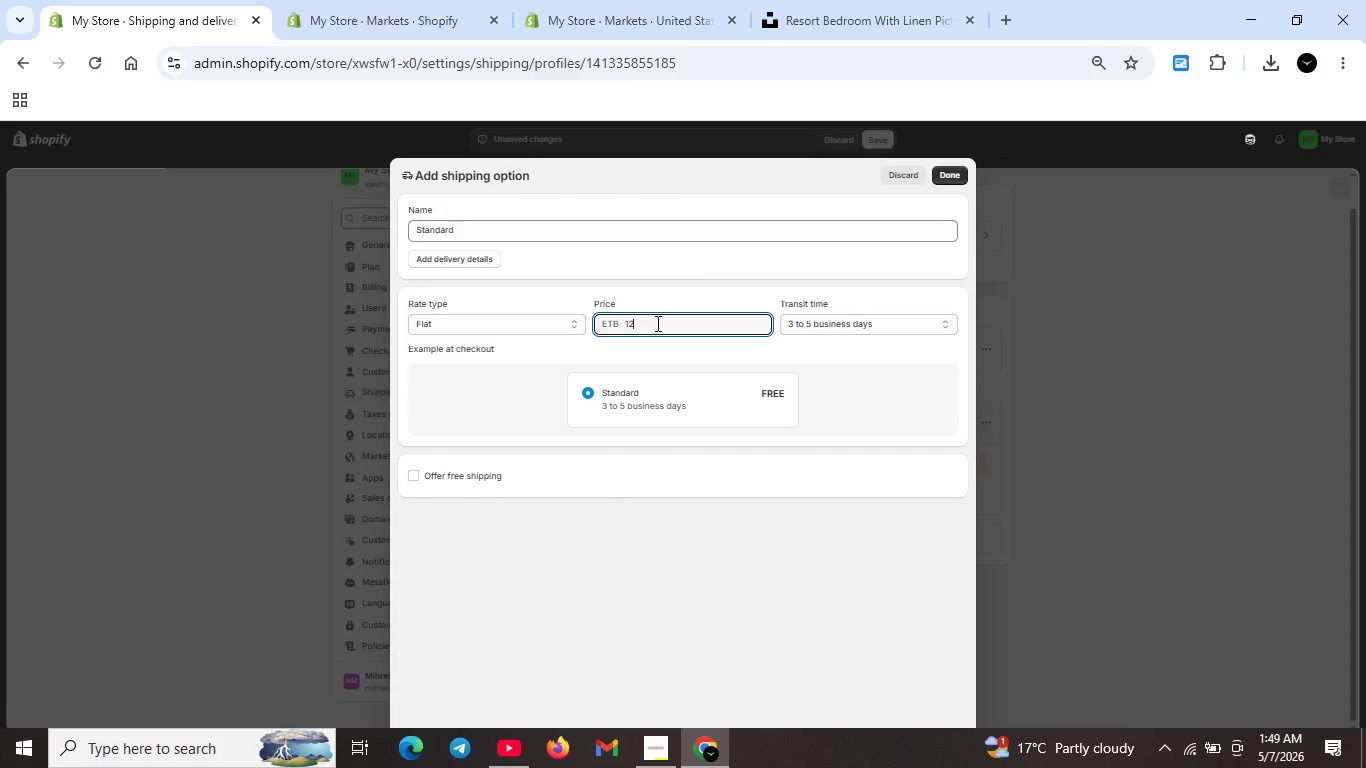 
type(.00)
 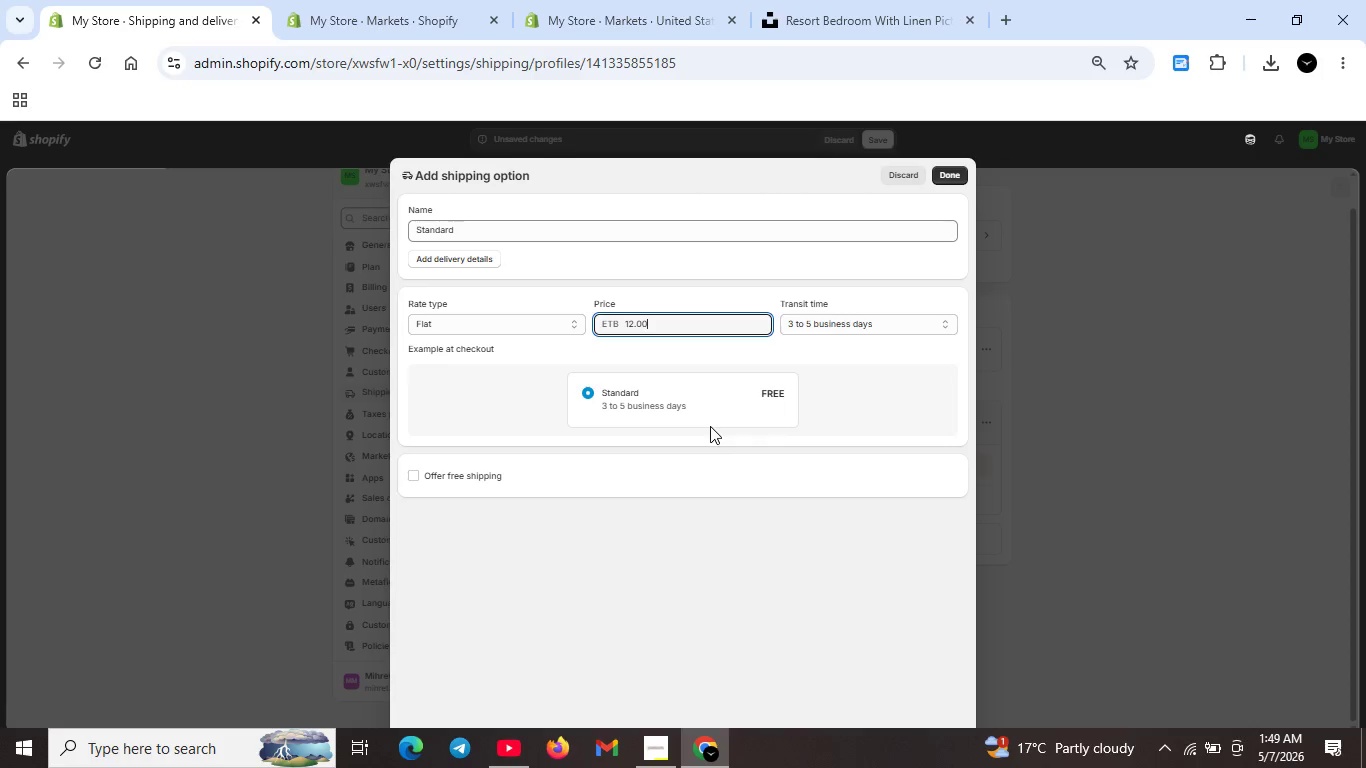 
wait(7.09)
 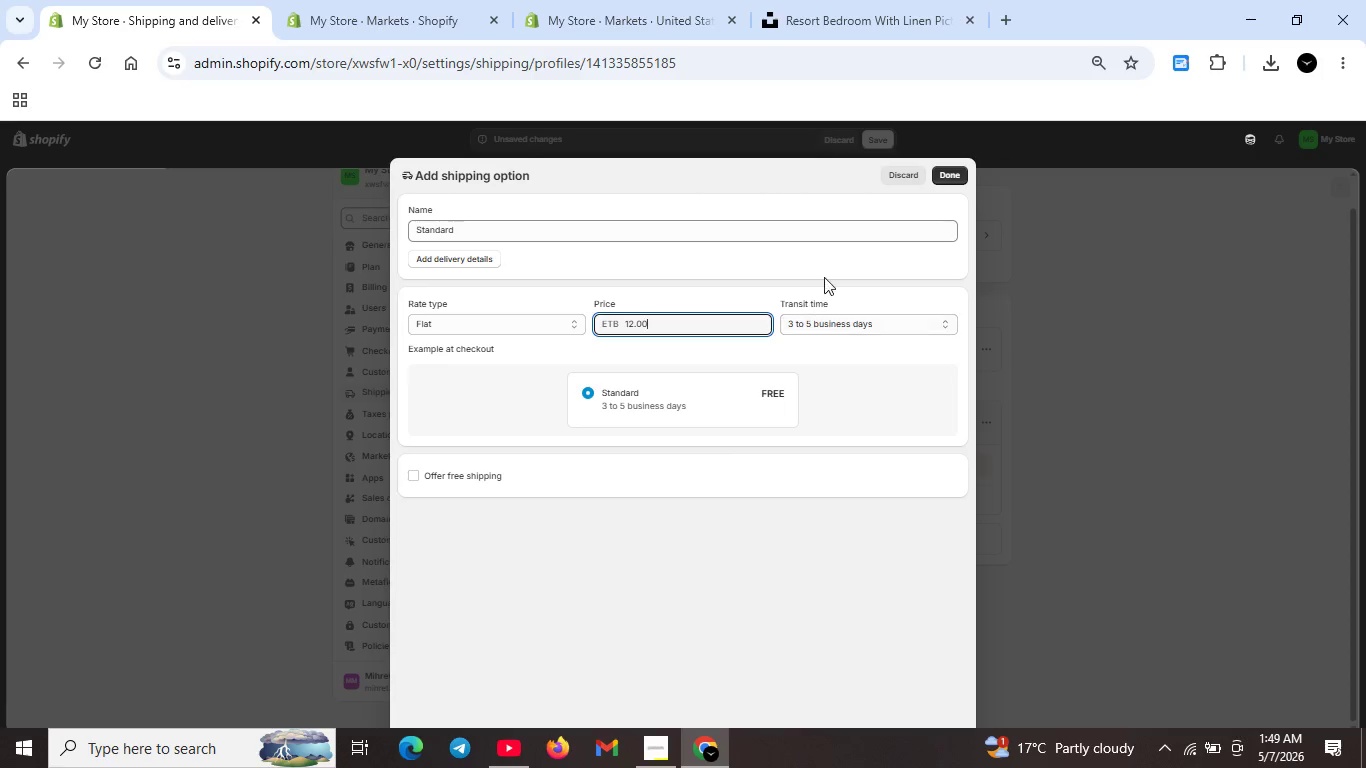 
left_click([484, 261])
 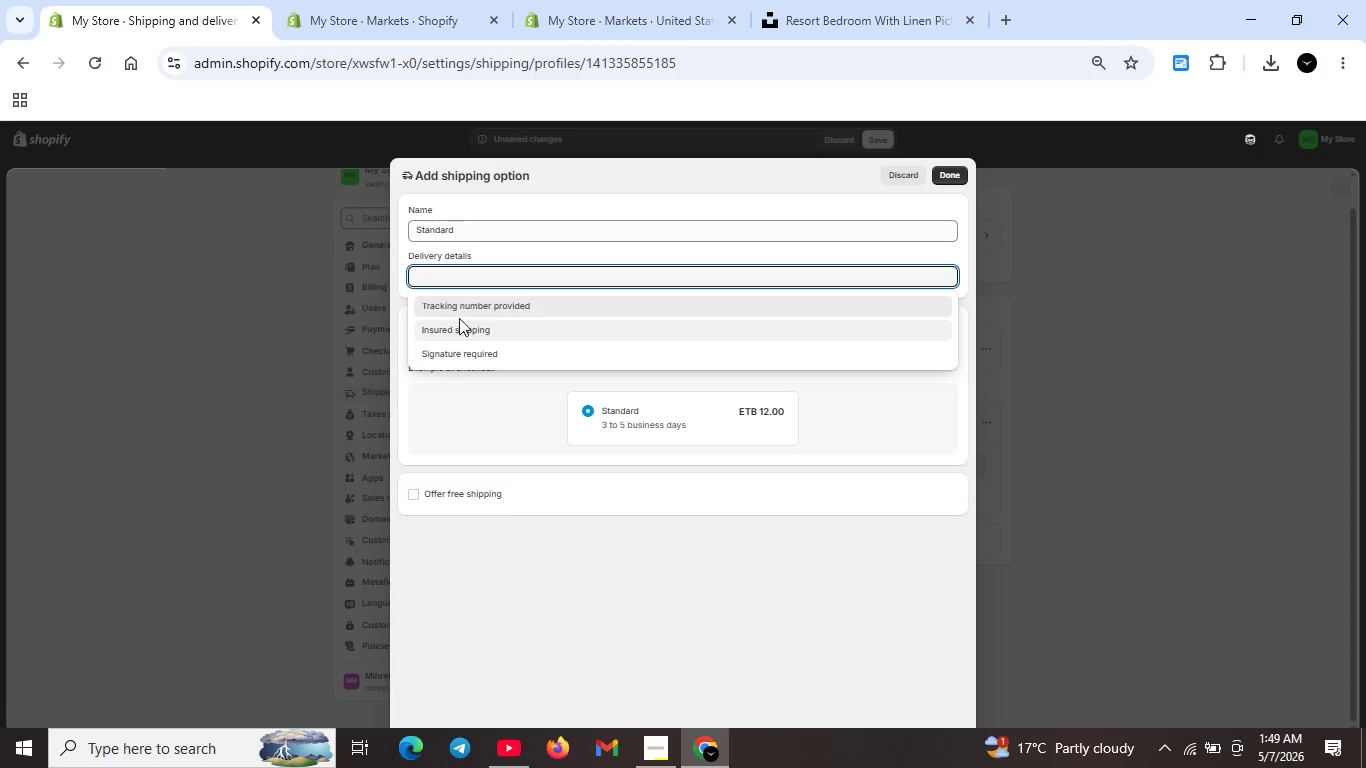 
left_click([462, 303])
 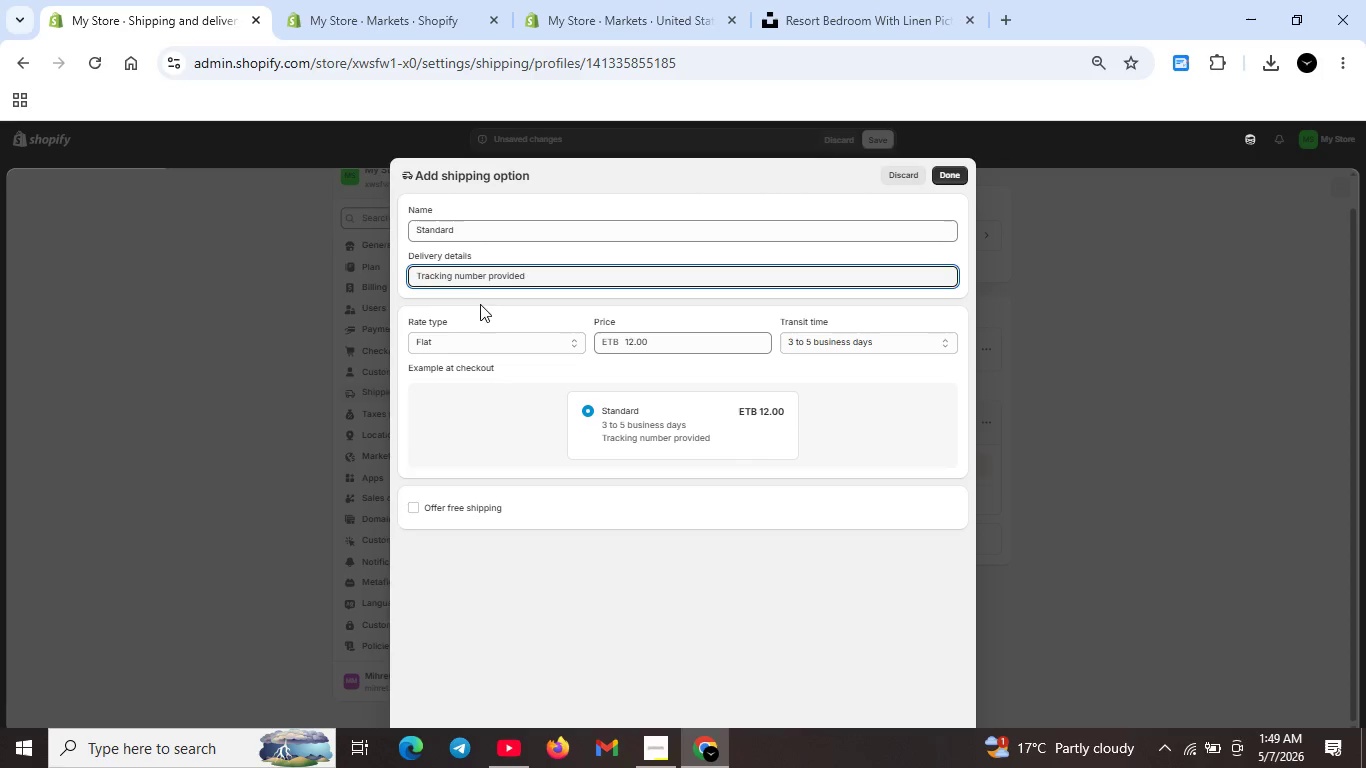 
left_click([490, 279])
 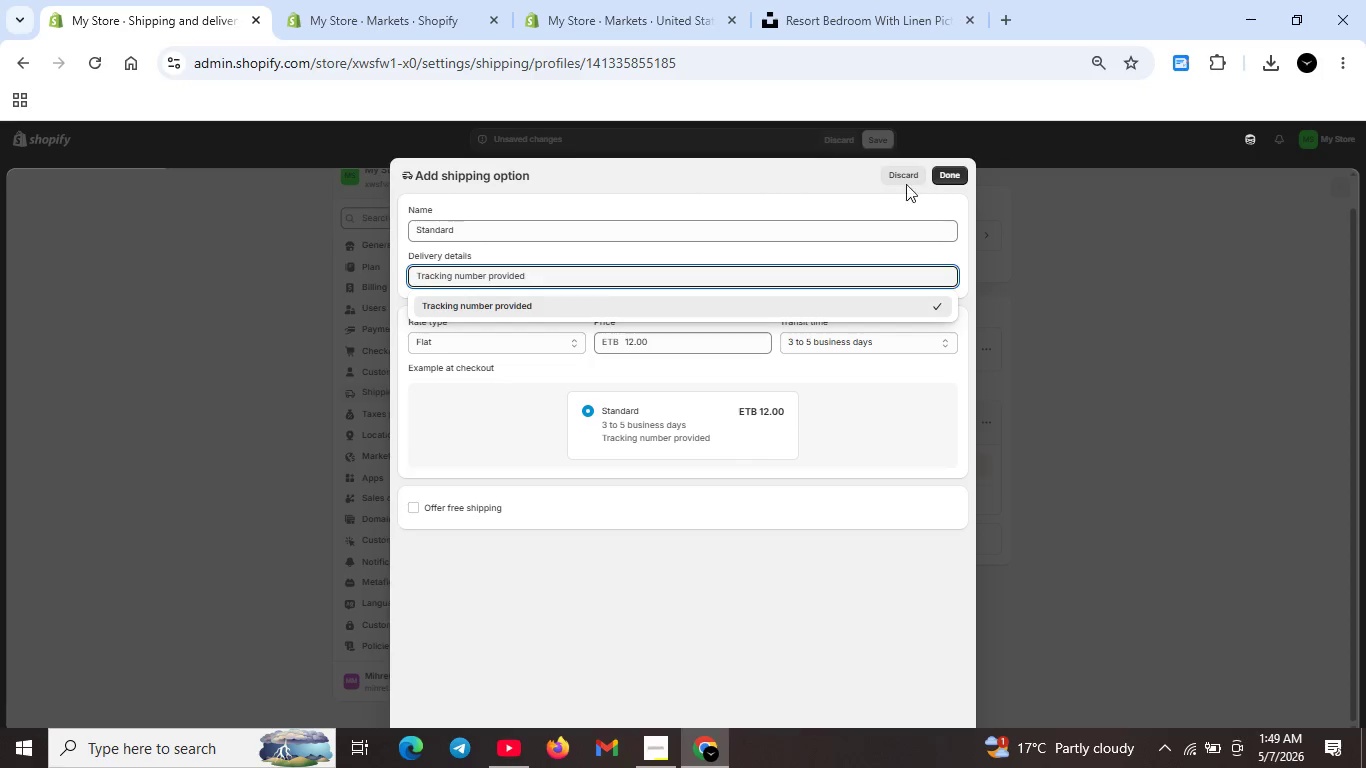 
left_click([949, 179])
 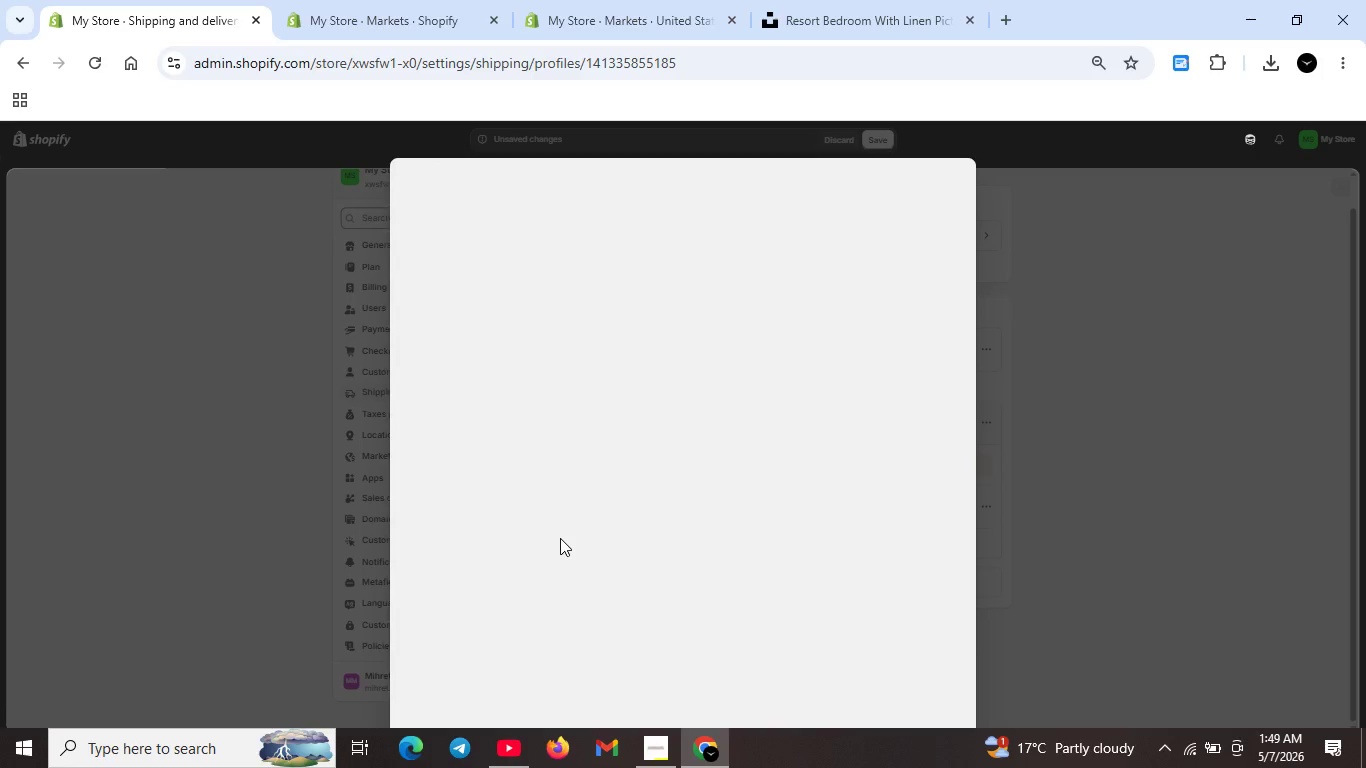 
wait(10.69)
 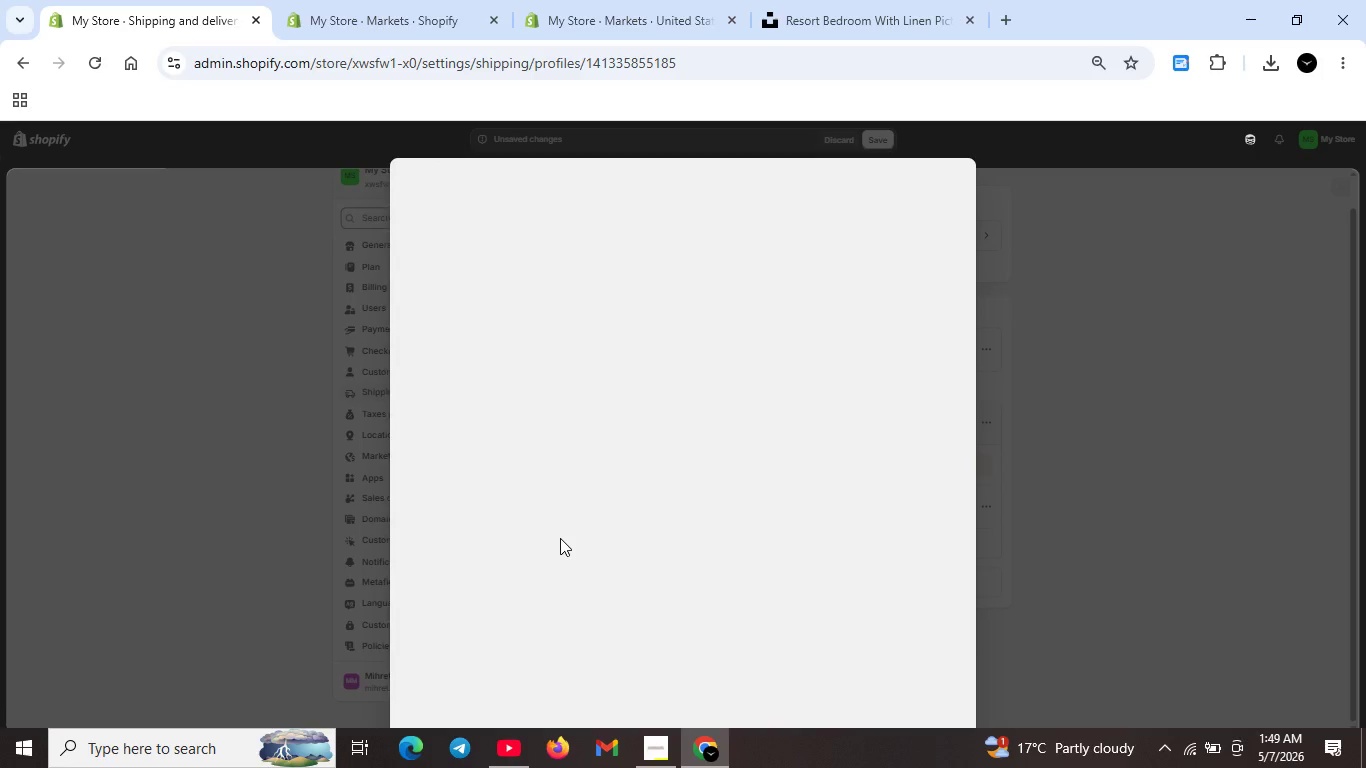 
left_click([413, 463])
 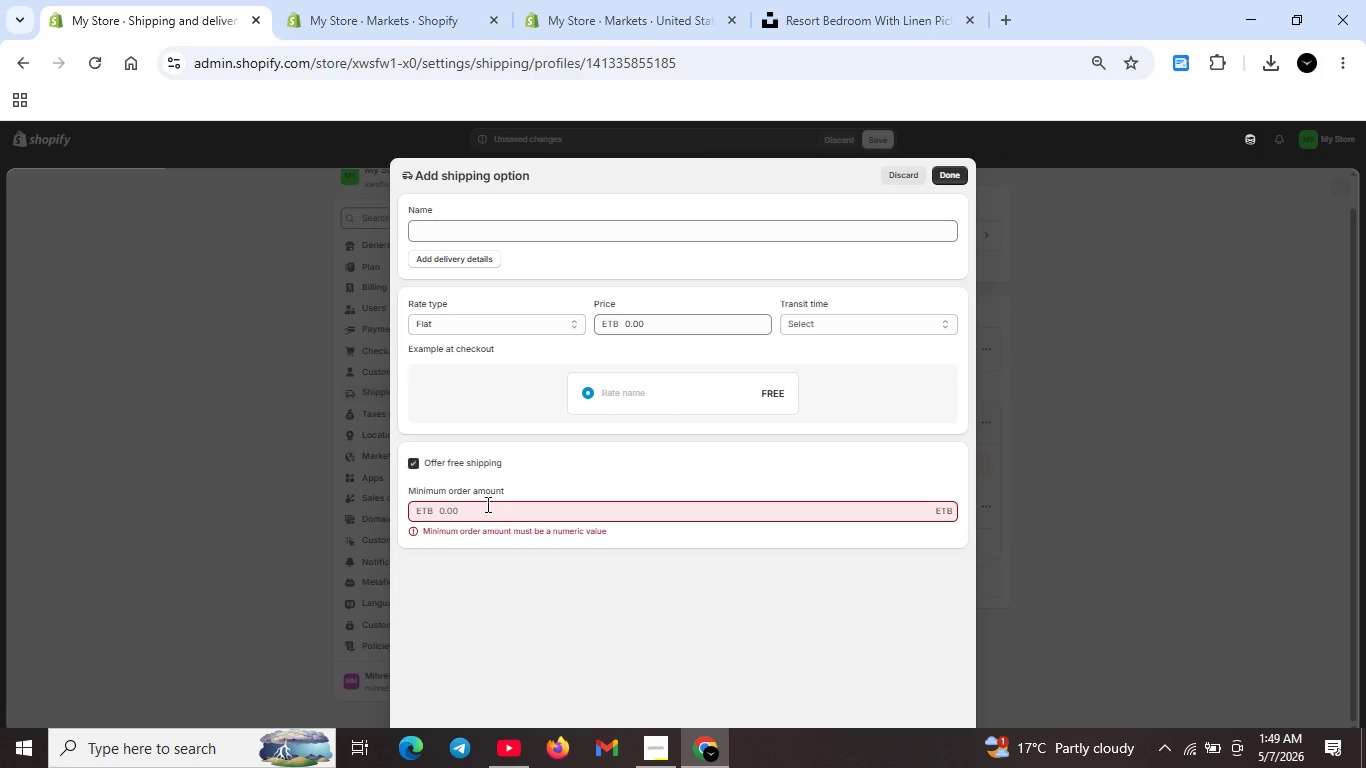 
wait(5.03)
 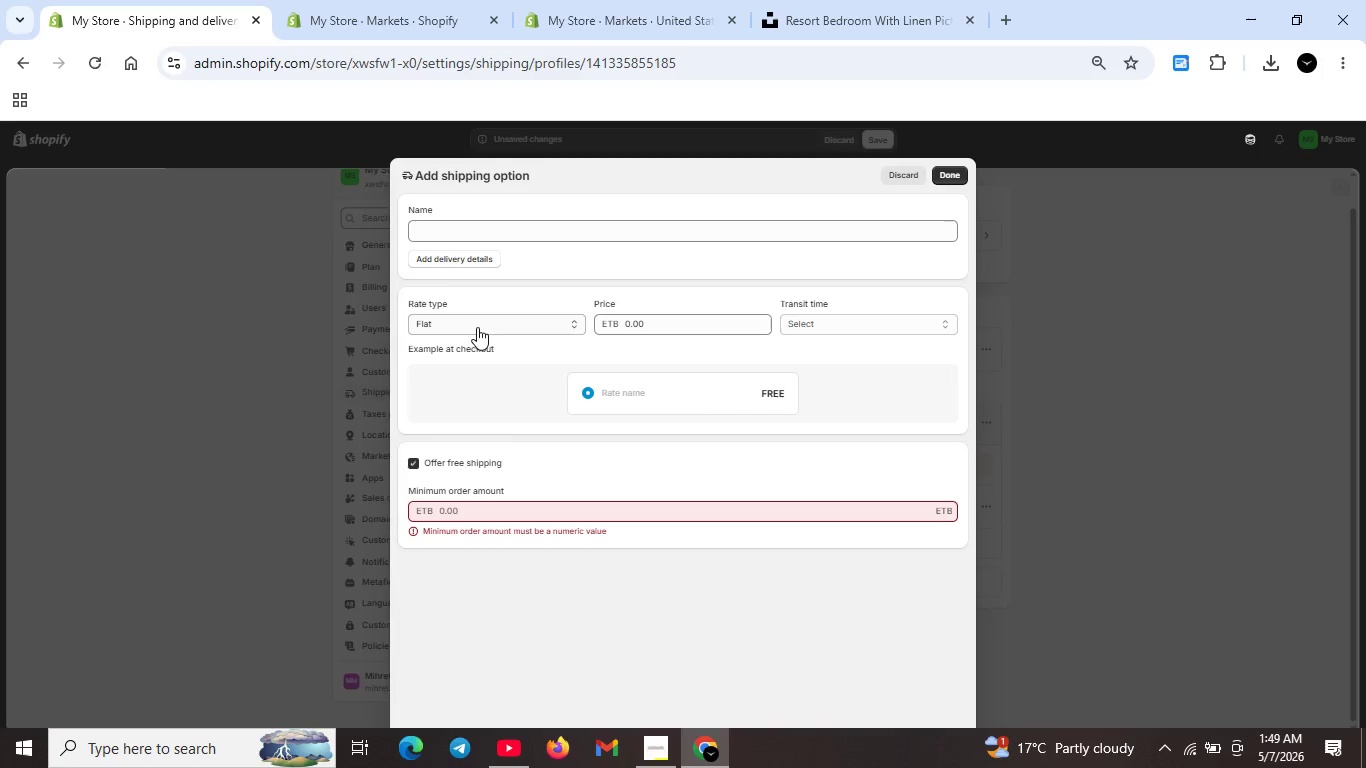 
left_click([518, 234])
 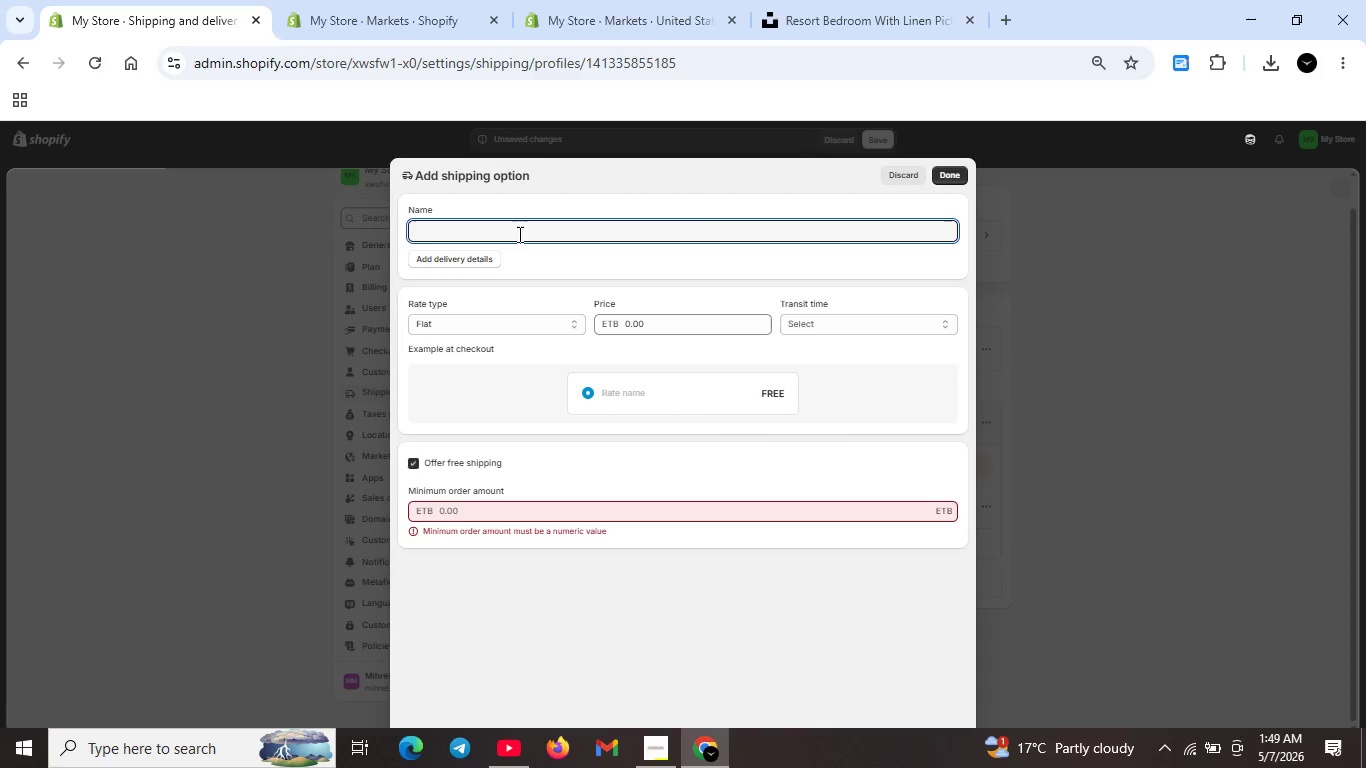 
type(Free Shipping)
 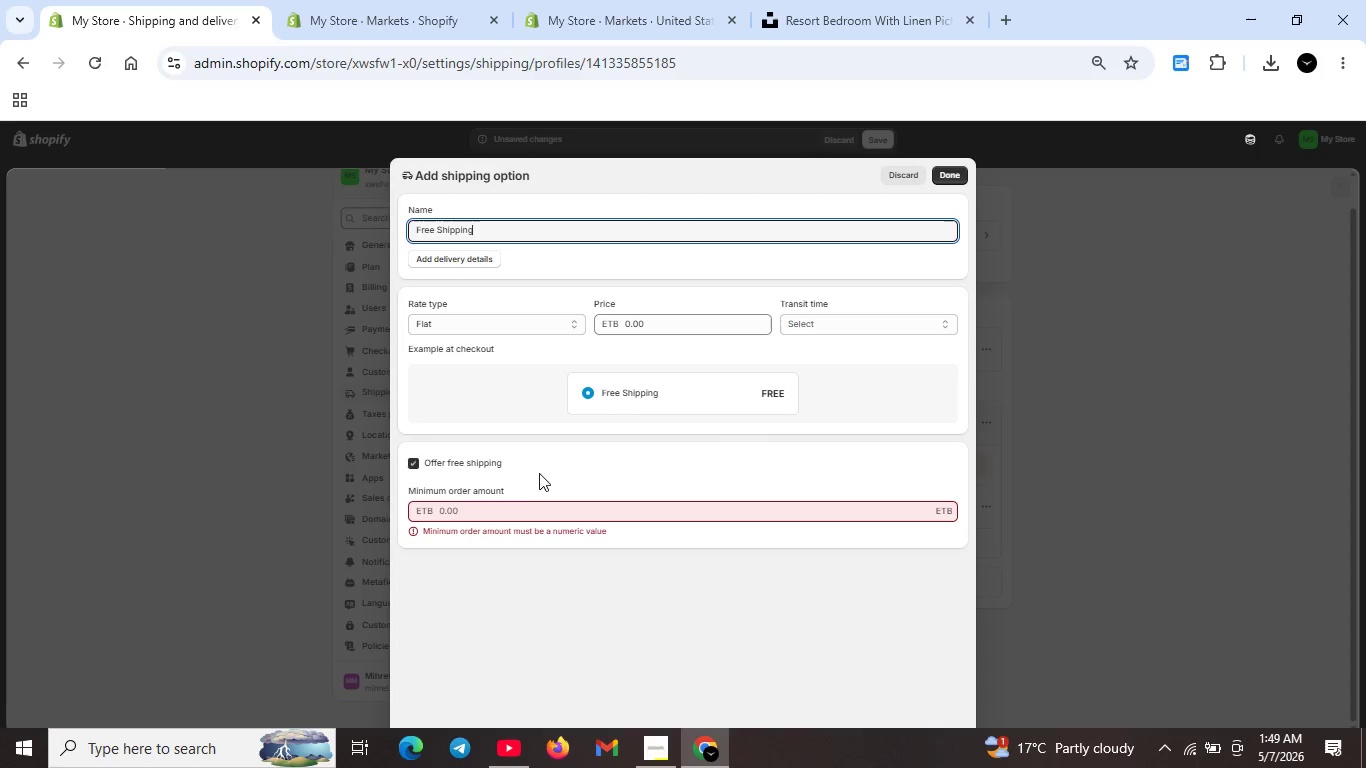 
wait(7.77)
 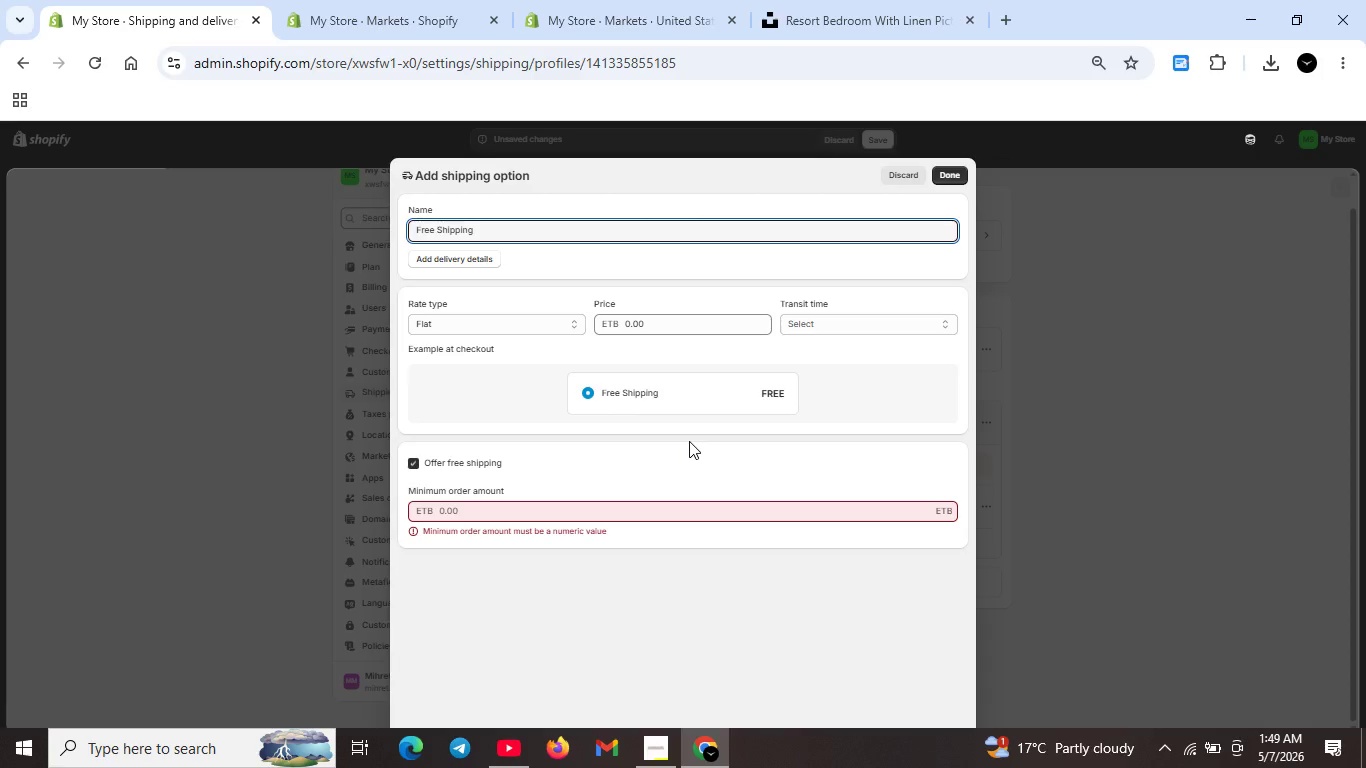 
left_click([414, 465])
 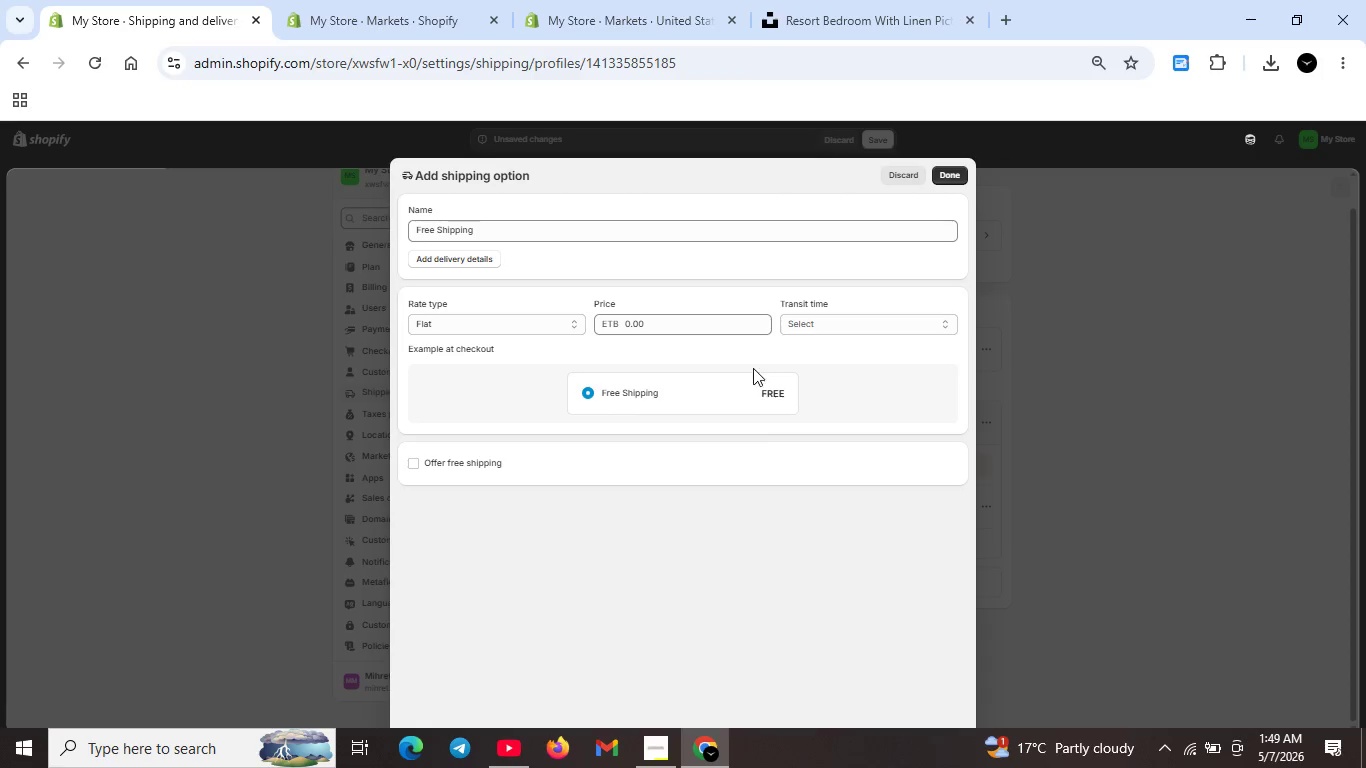 
left_click([845, 320])
 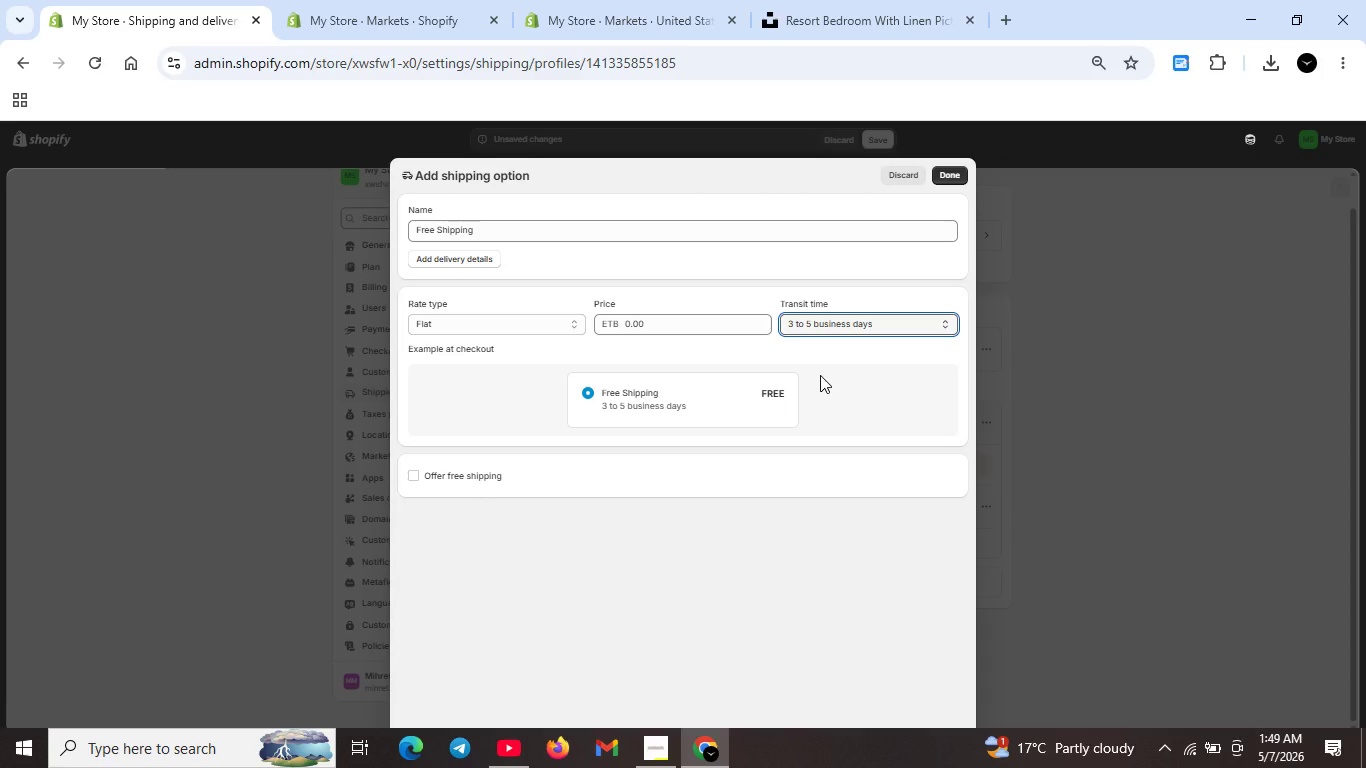 
wait(8.22)
 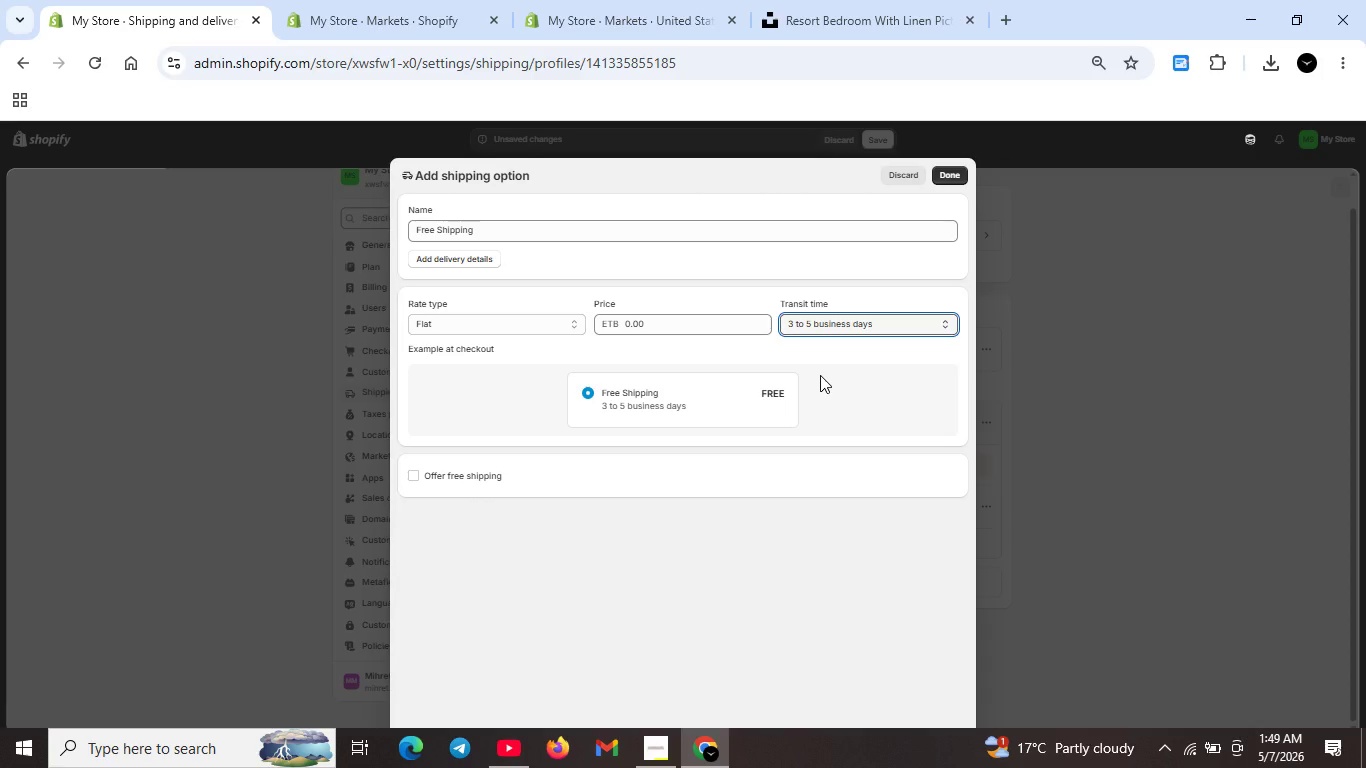 
left_click([942, 172])
 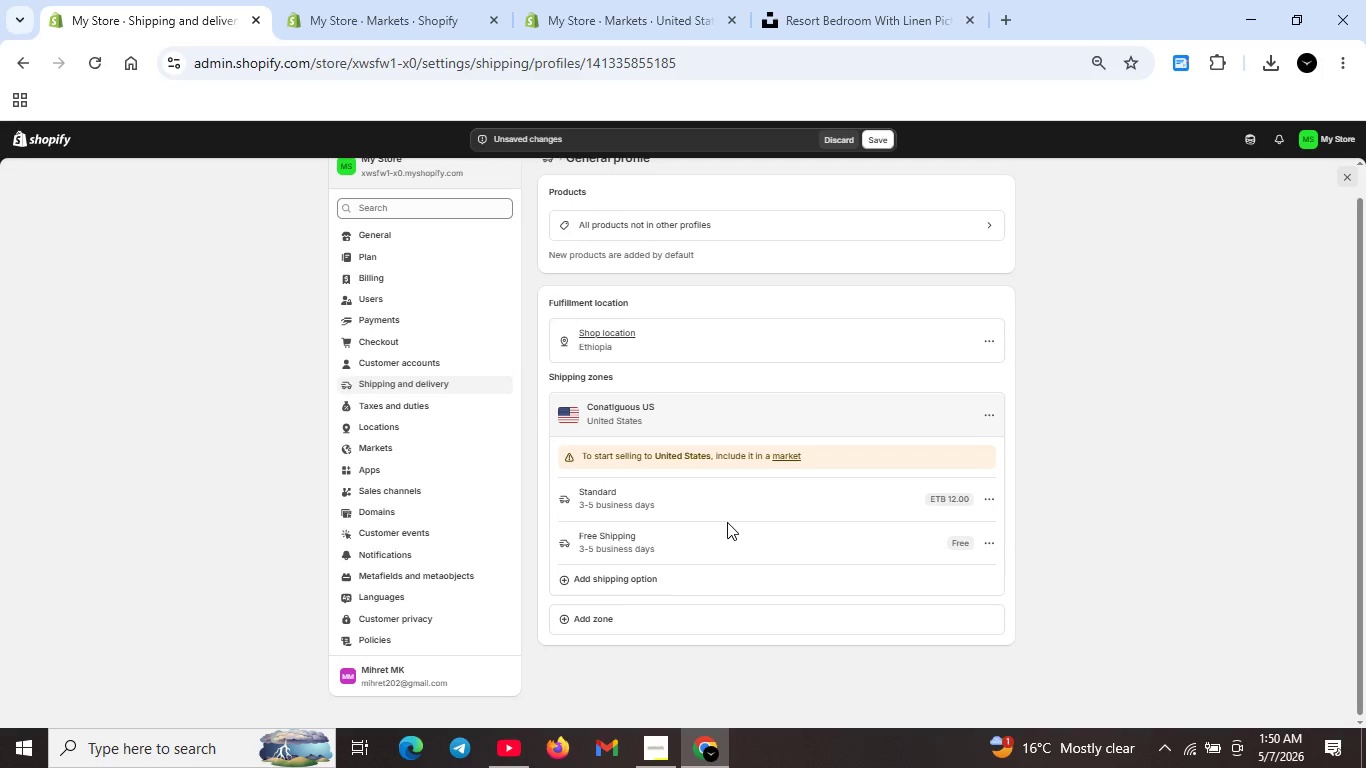 
wait(56.11)
 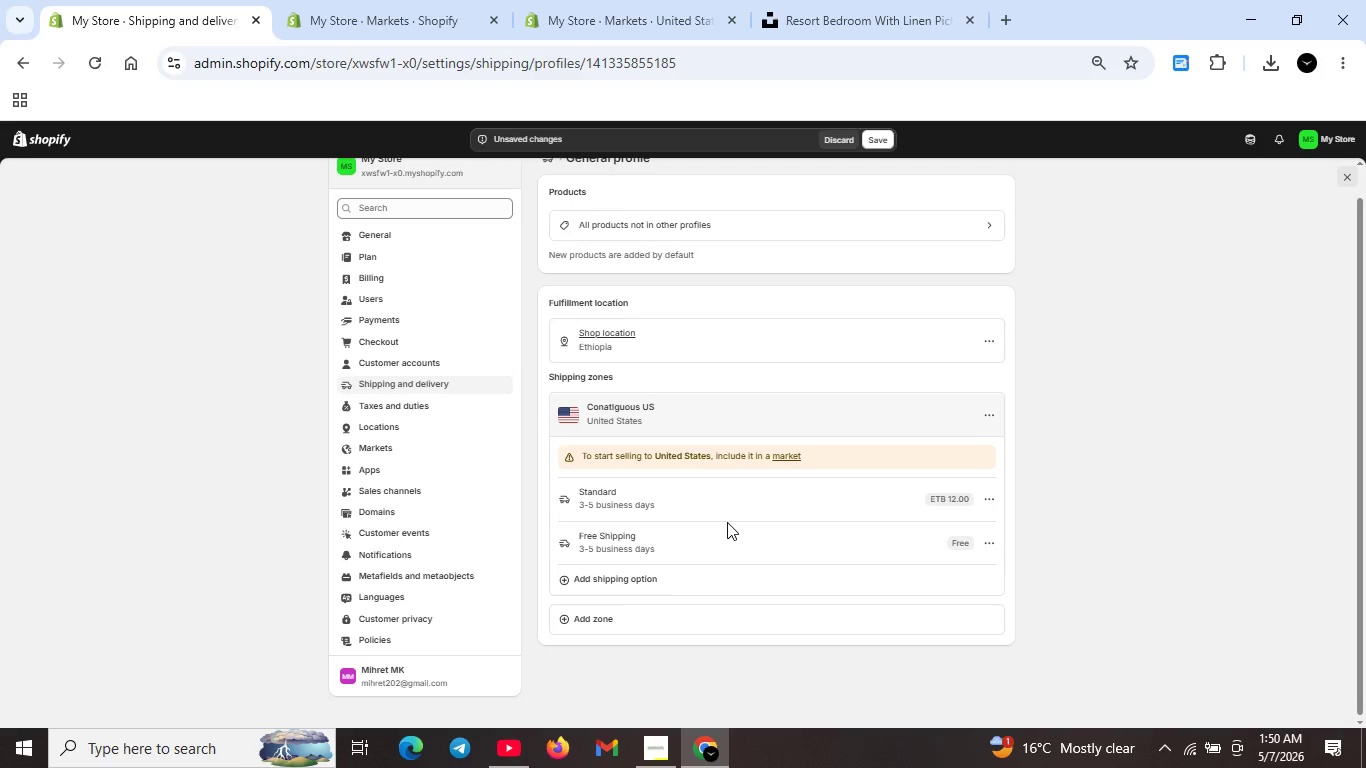 
left_click([620, 613])
 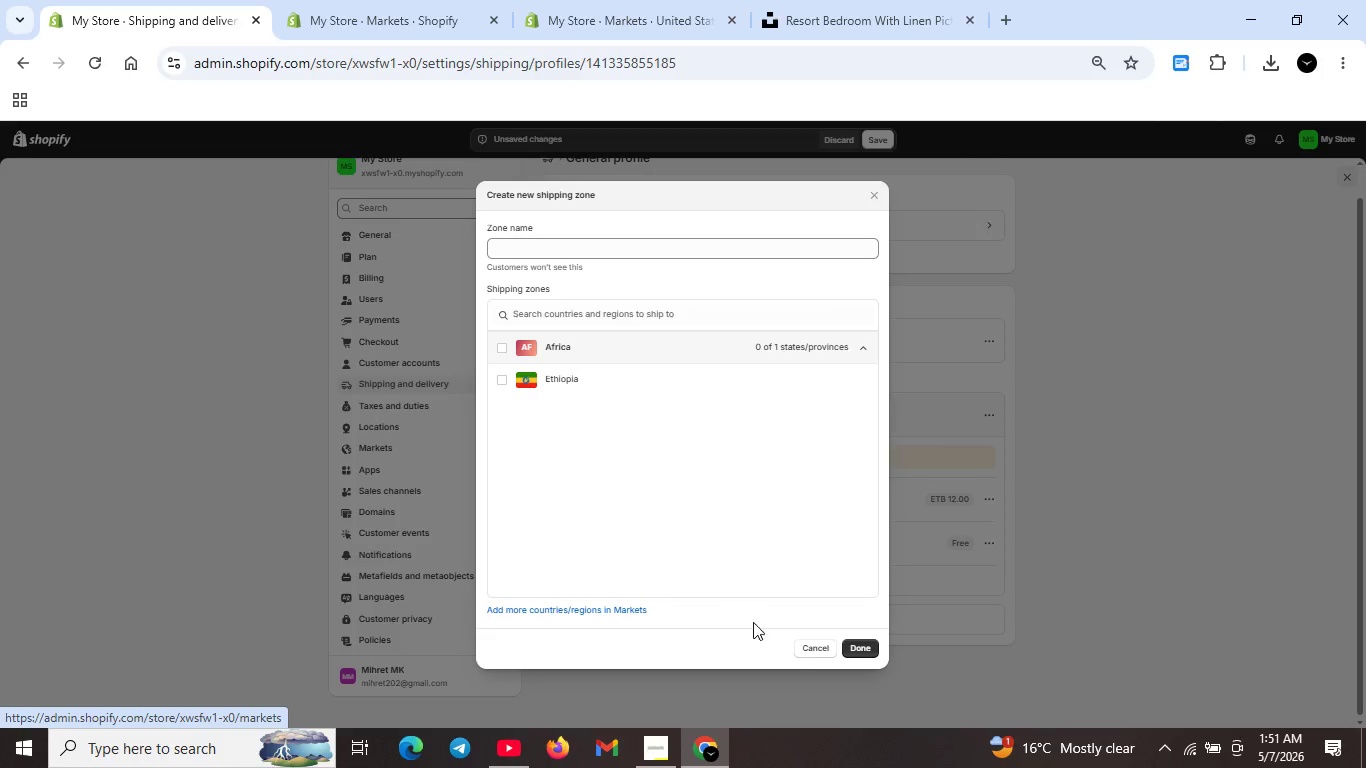 
left_click([826, 646])
 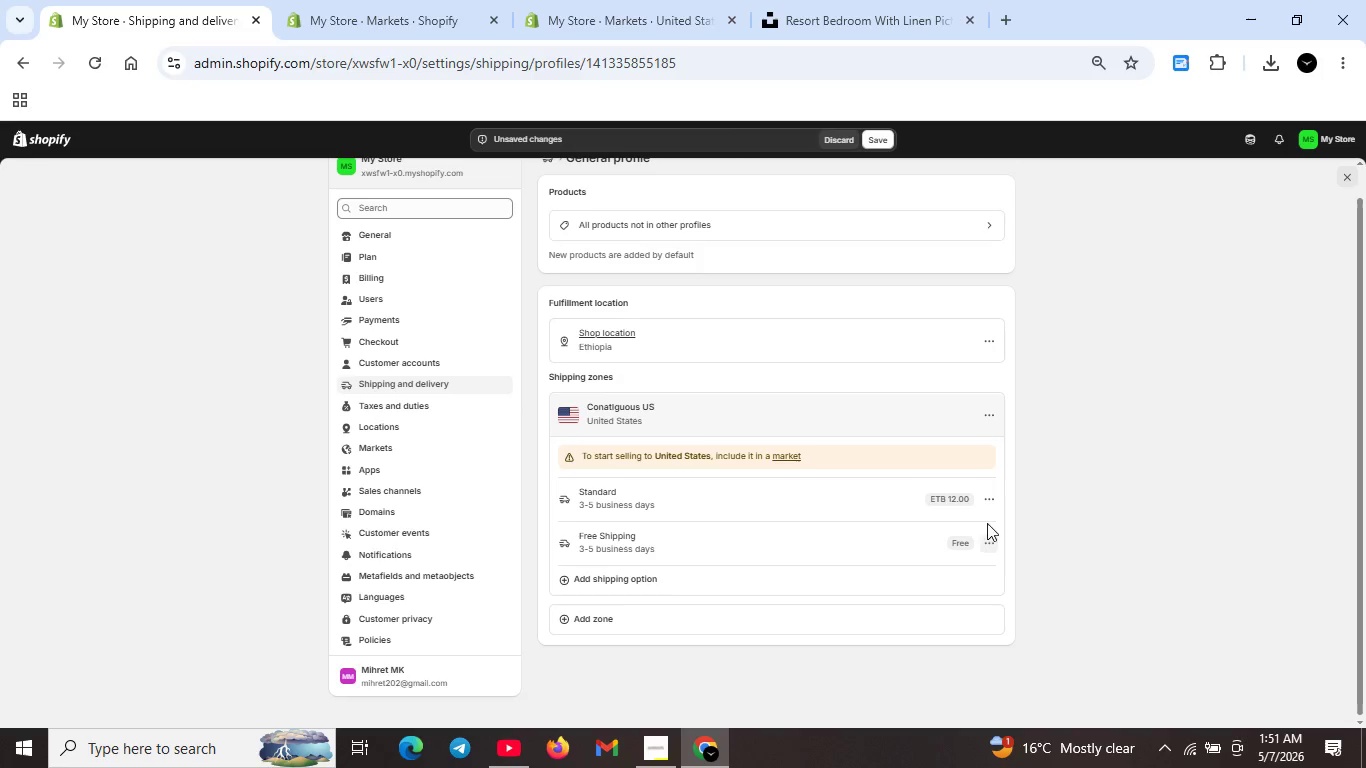 
left_click([984, 499])
 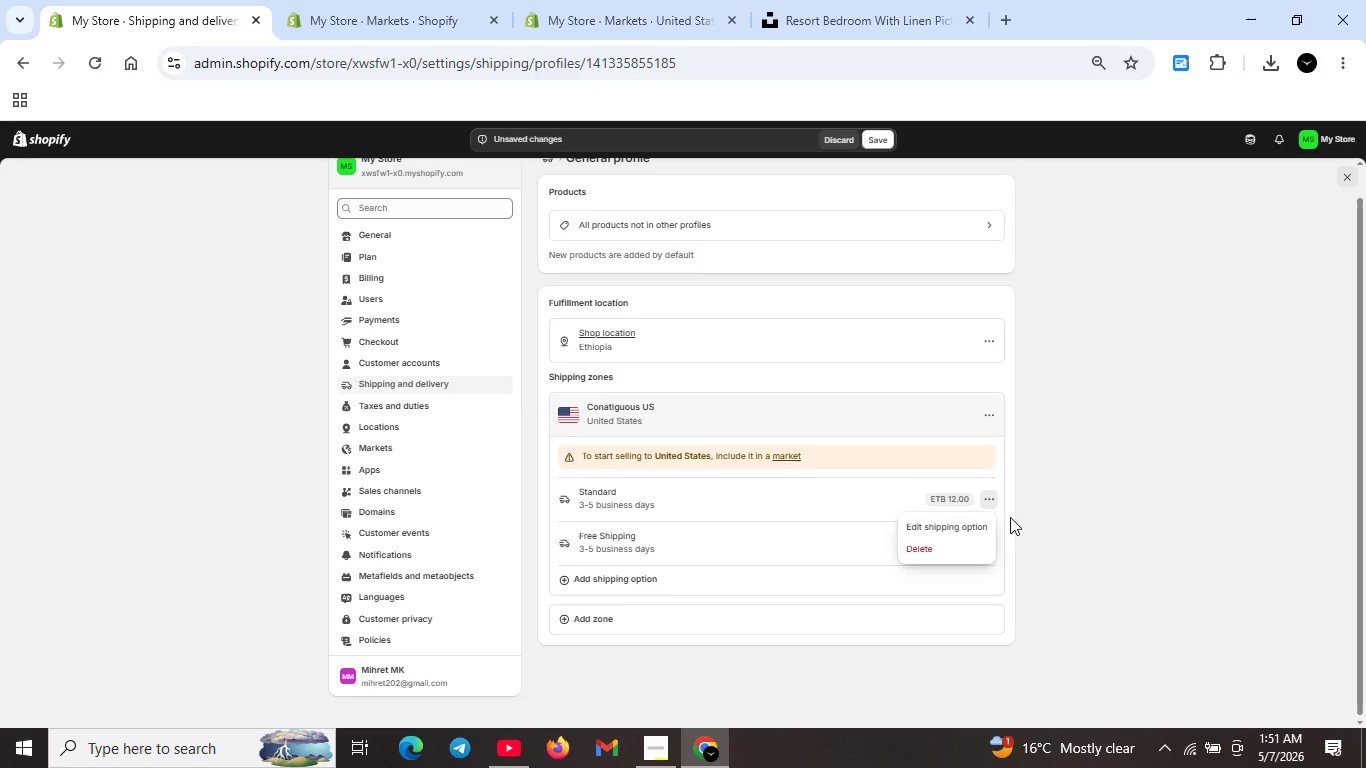 
left_click([1039, 519])
 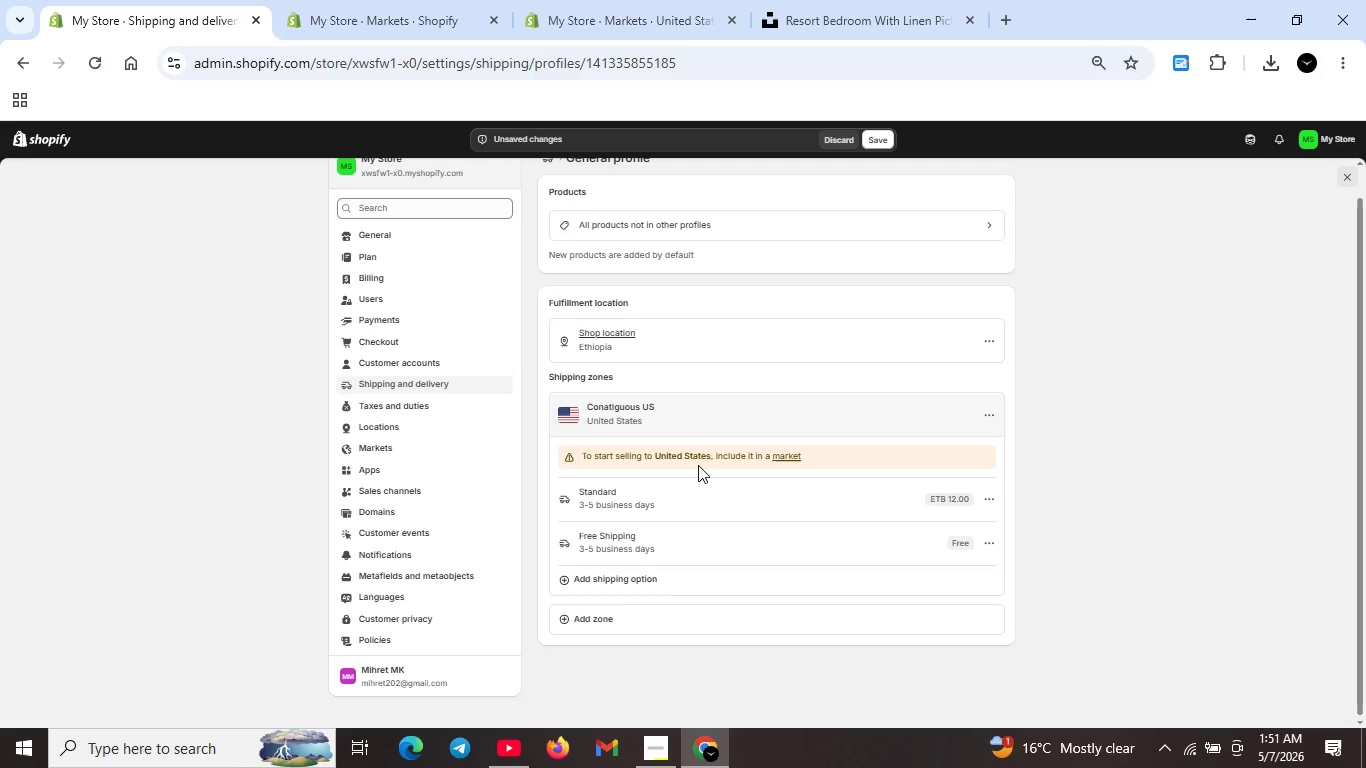 
wait(31.09)
 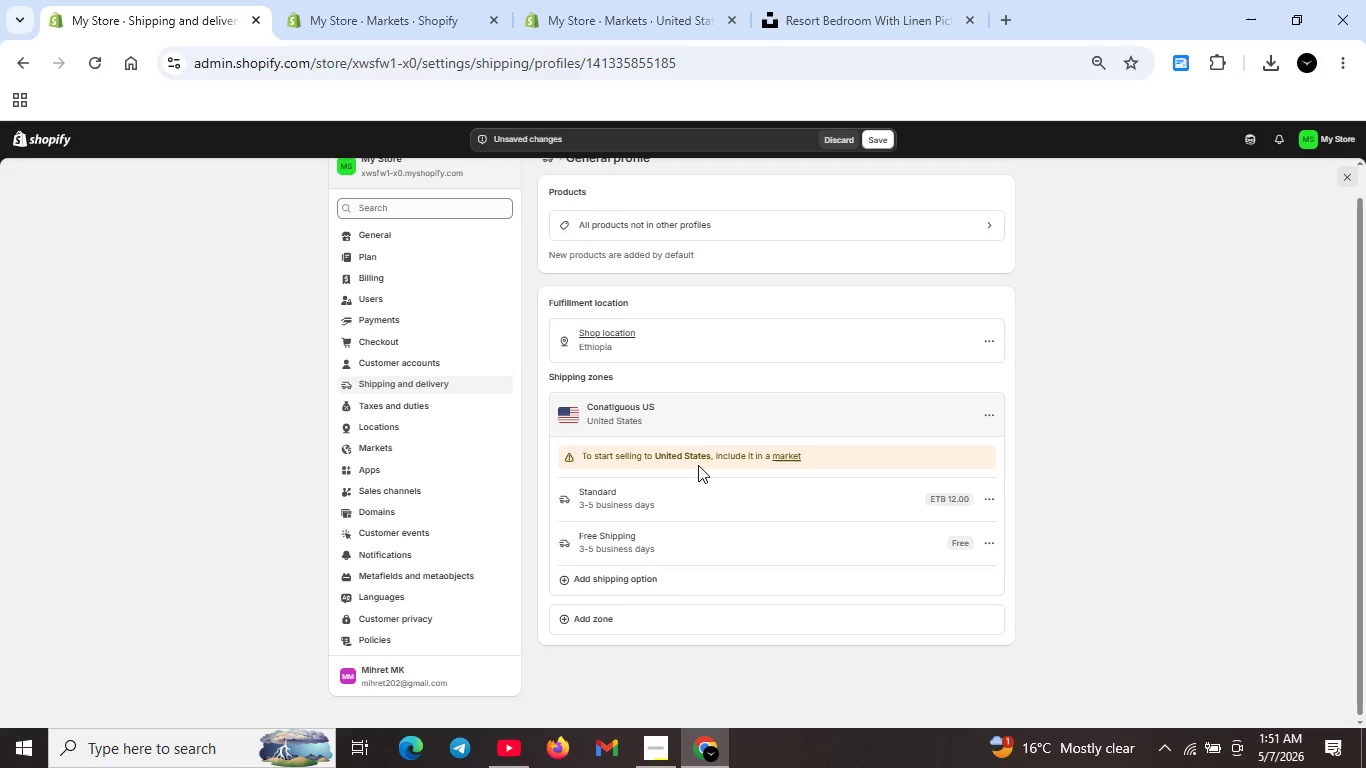 
left_click([988, 501])
 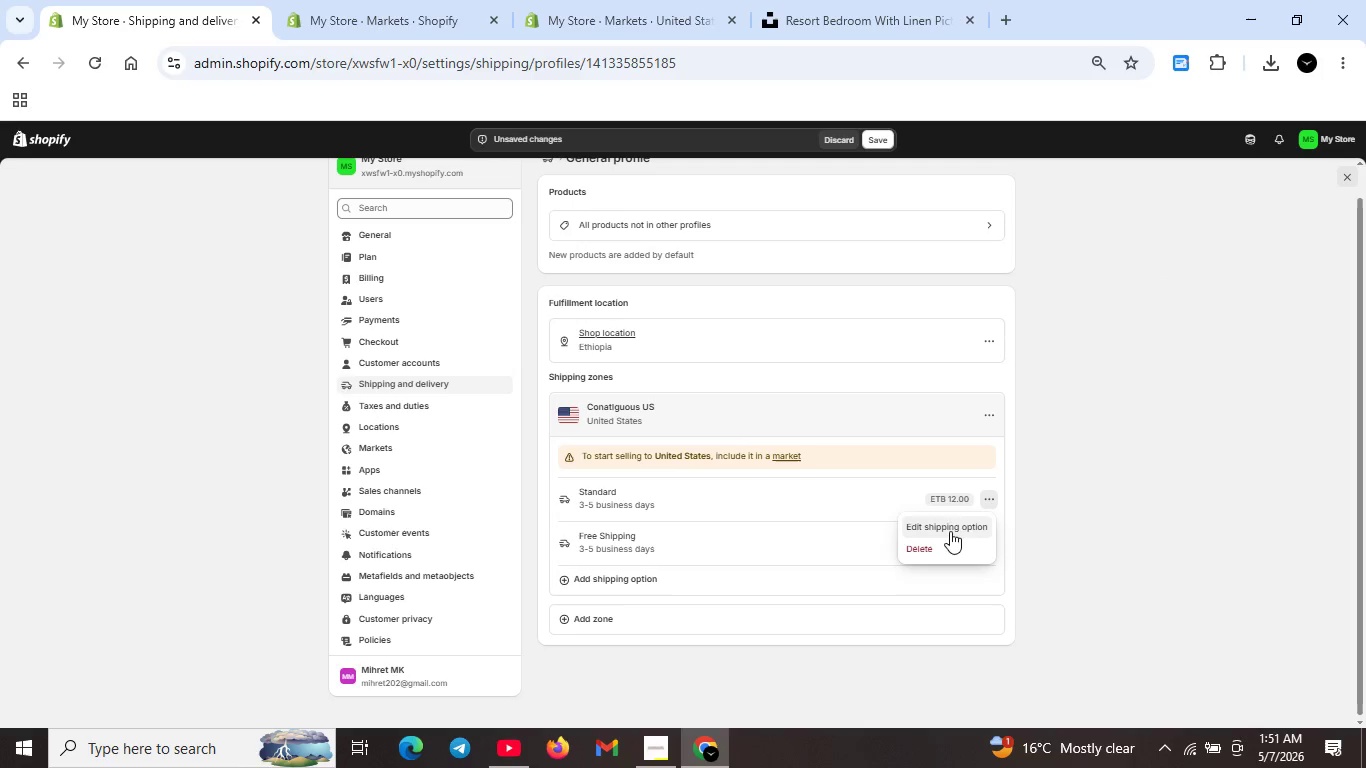 
left_click([951, 524])
 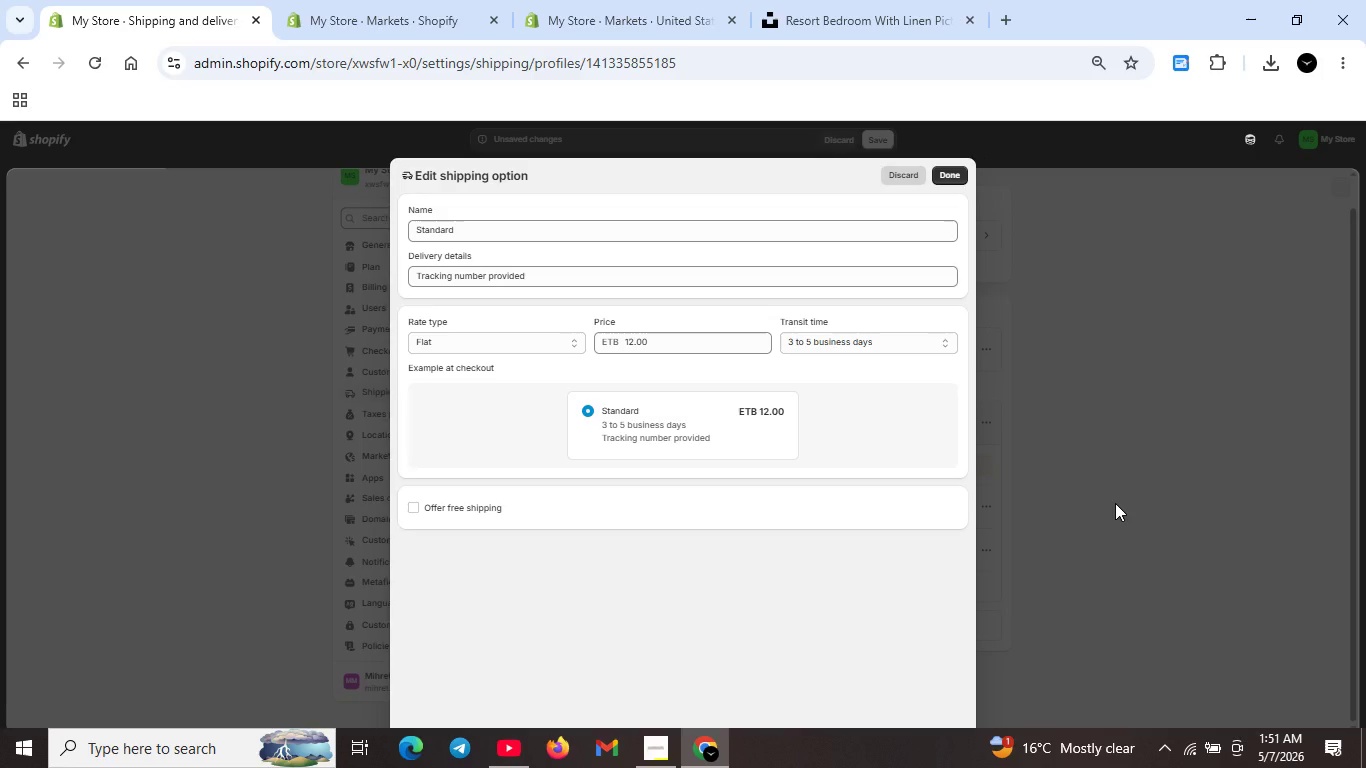 
wait(10.06)
 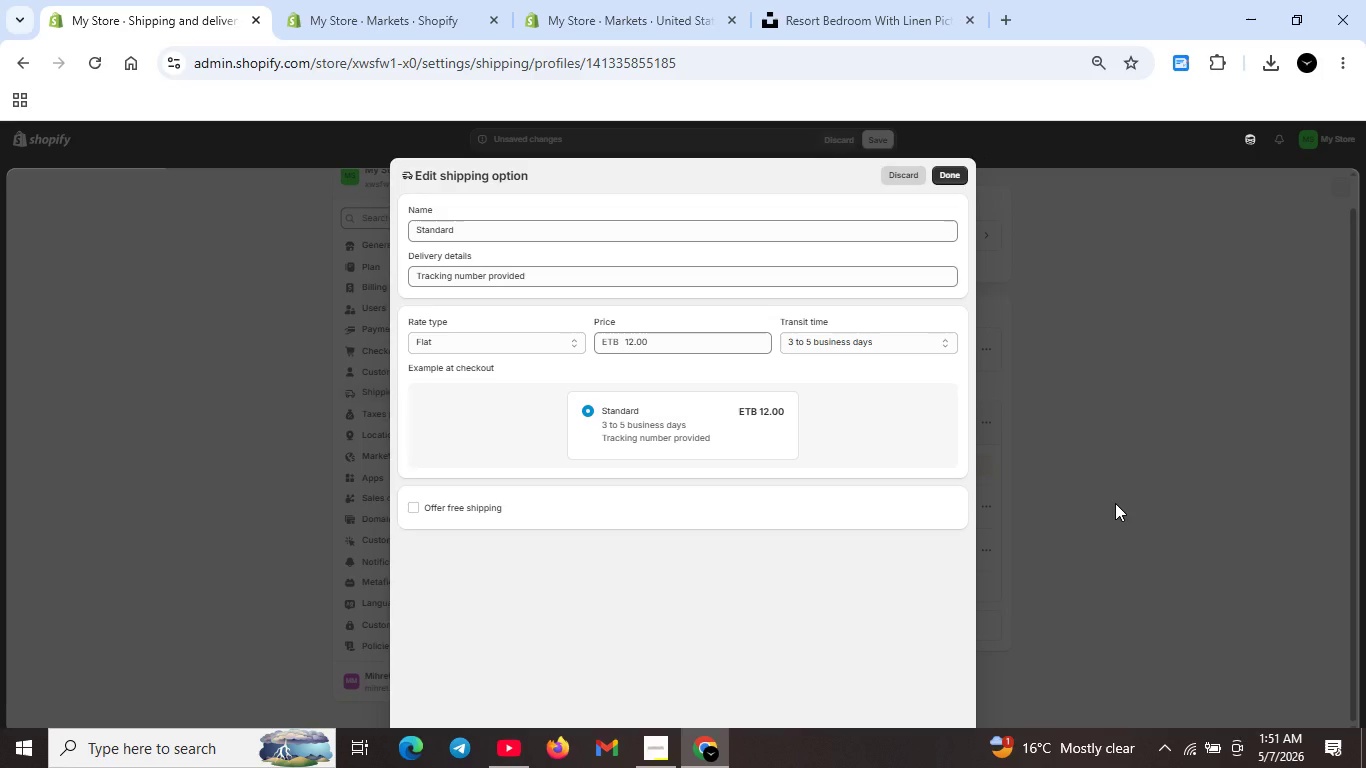 
left_click([632, 443])
 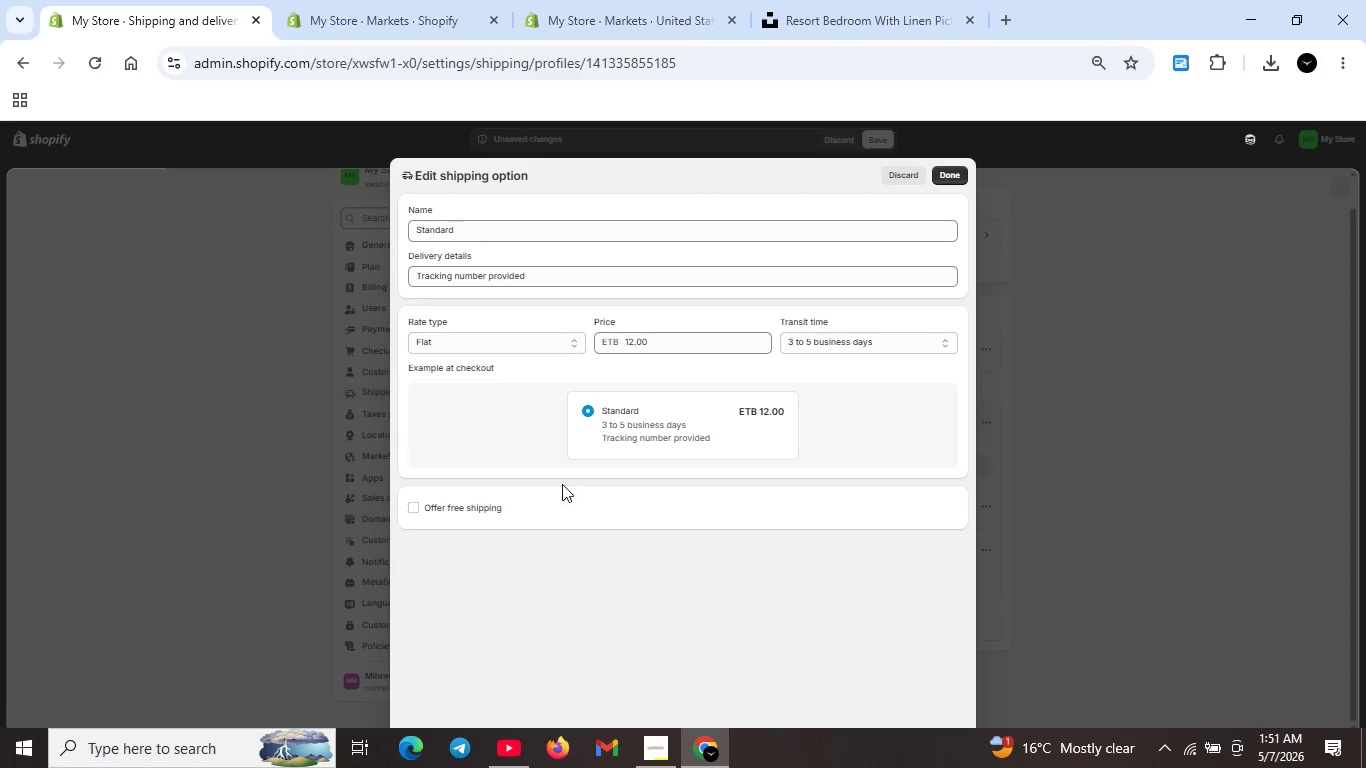 
wait(8.75)
 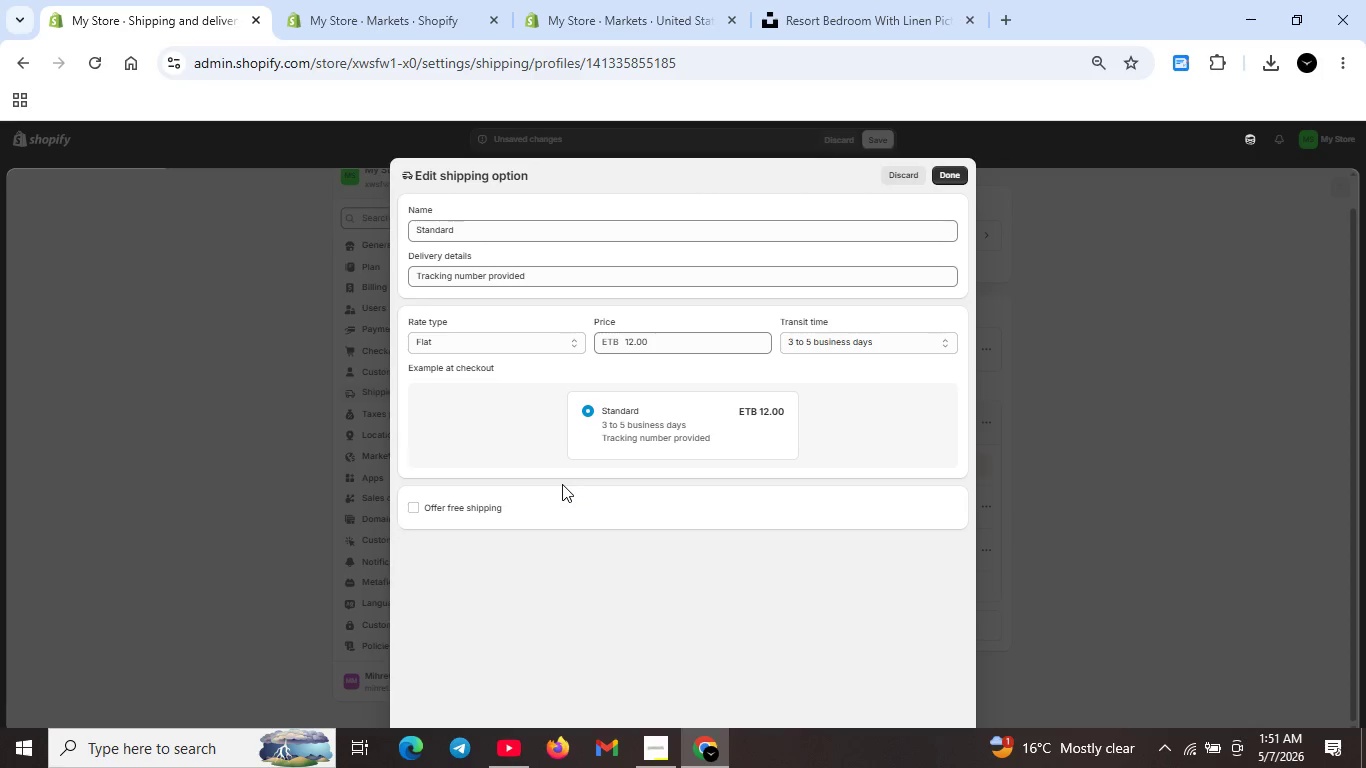 
left_click([413, 509])
 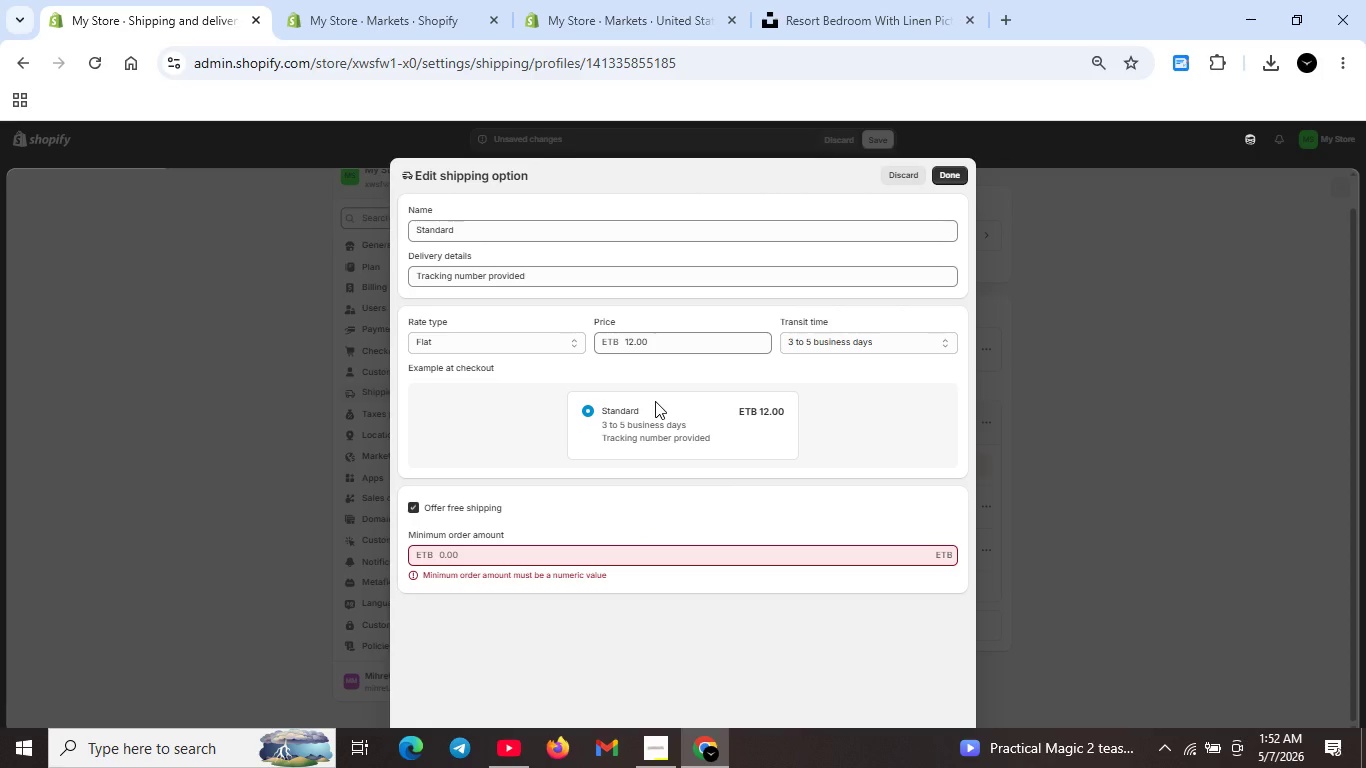 
wait(58.78)
 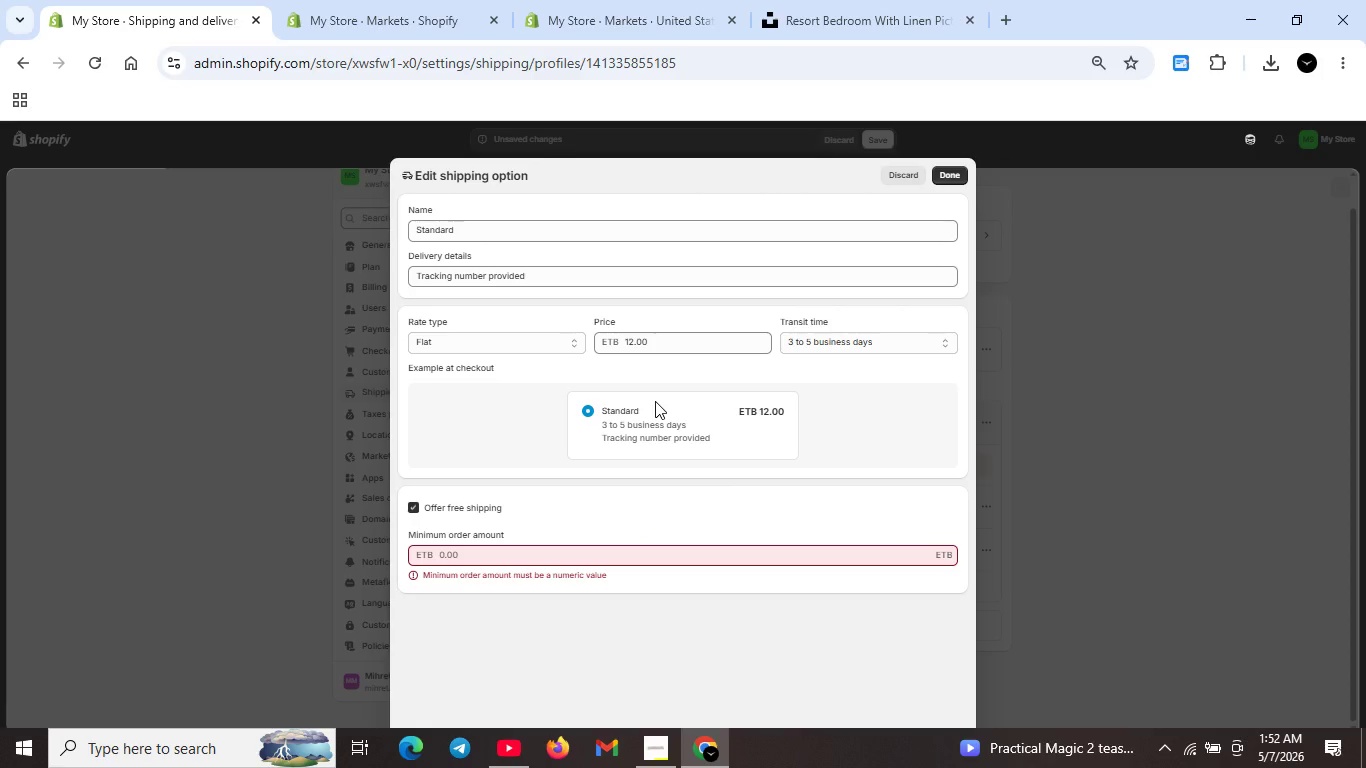 
left_click([570, 562])
 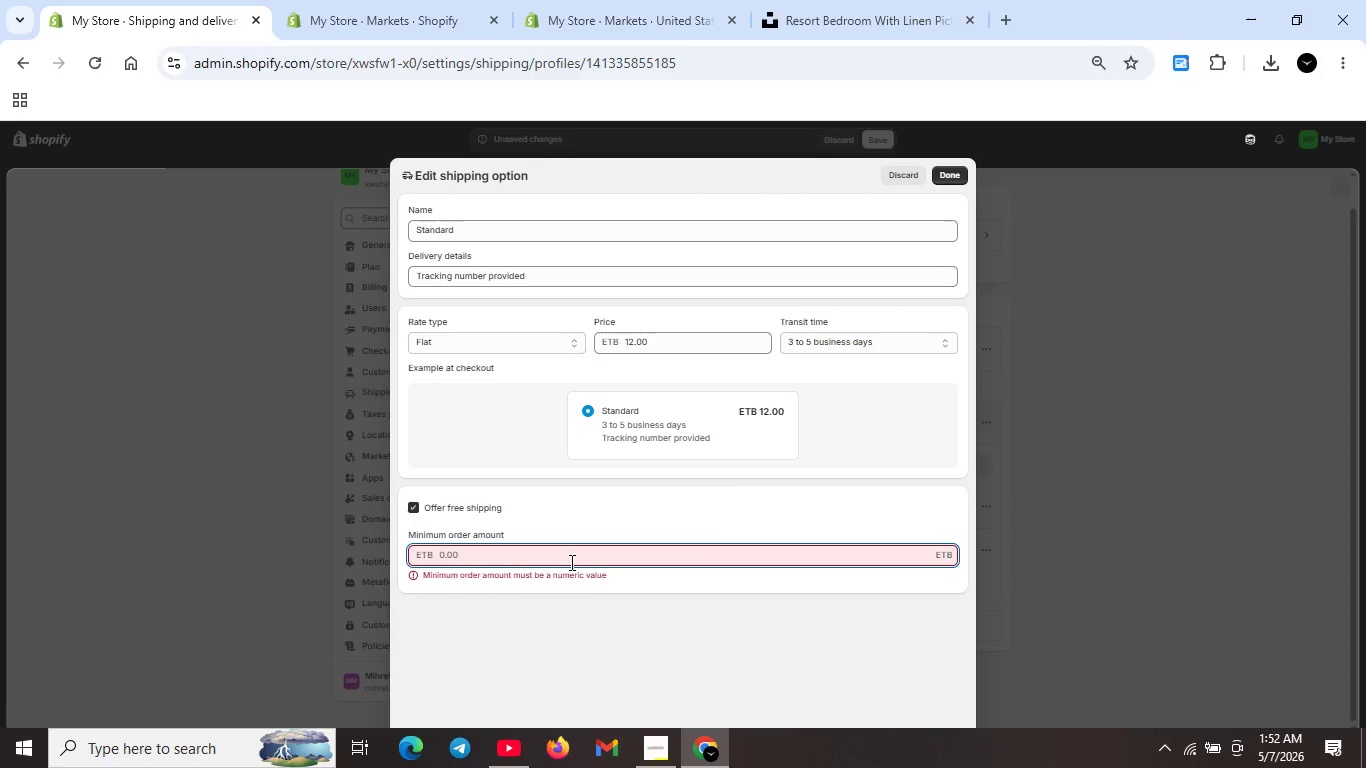 
type(100)
 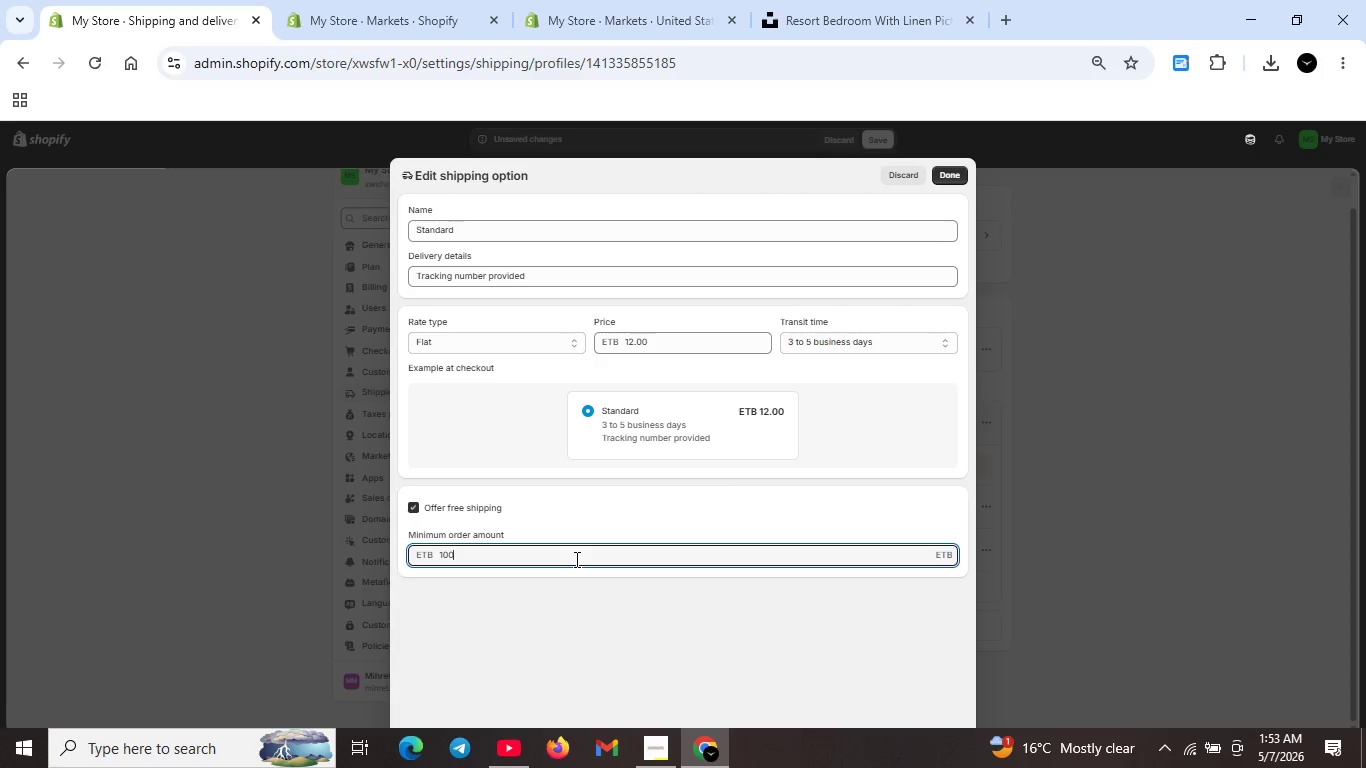 
wait(19.73)
 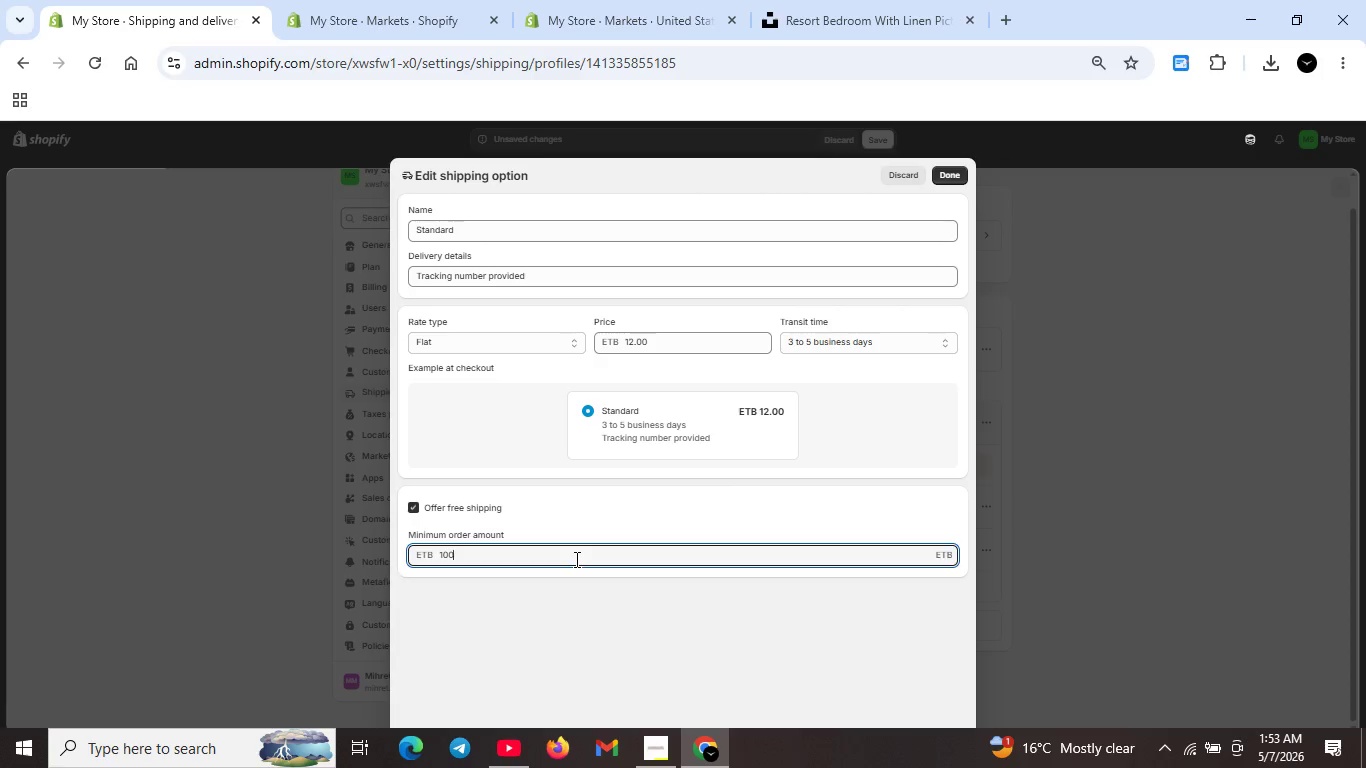 
left_click([957, 177])
 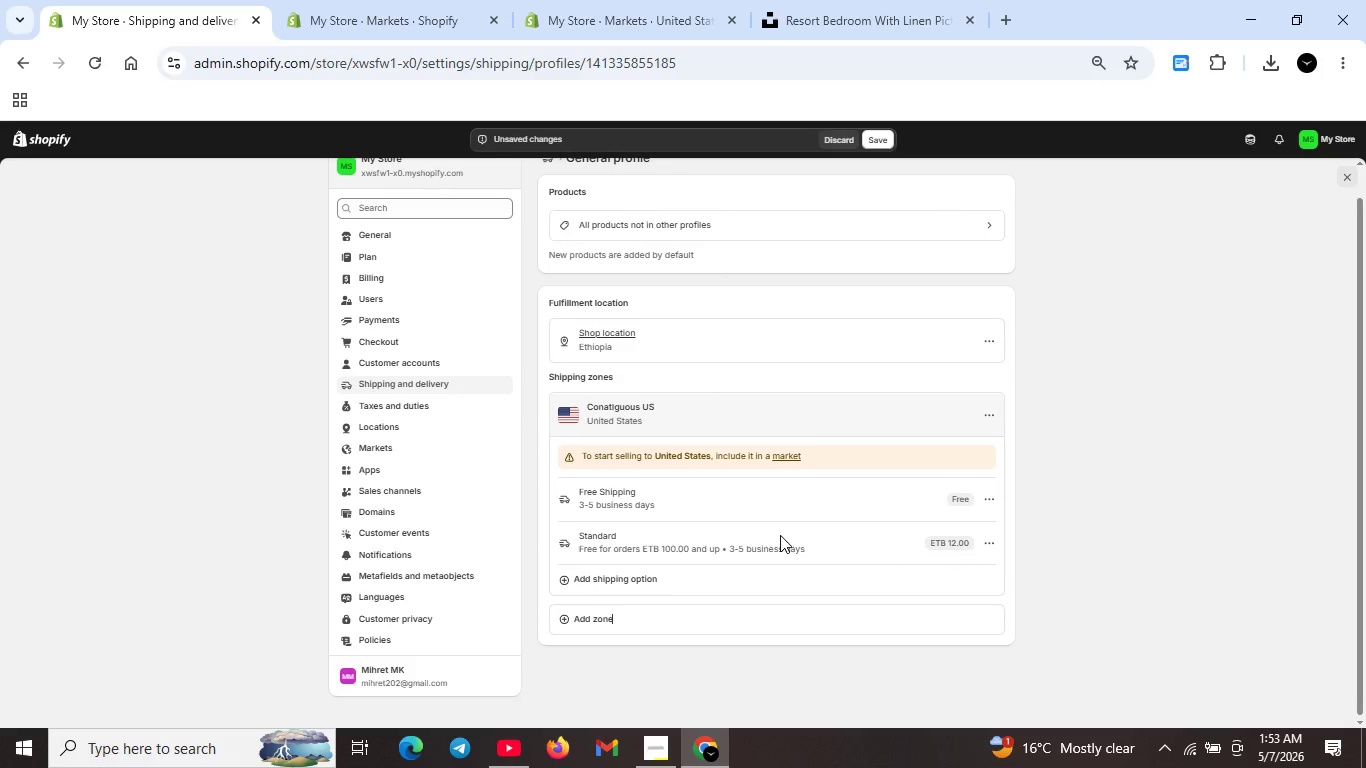 
wait(5.83)
 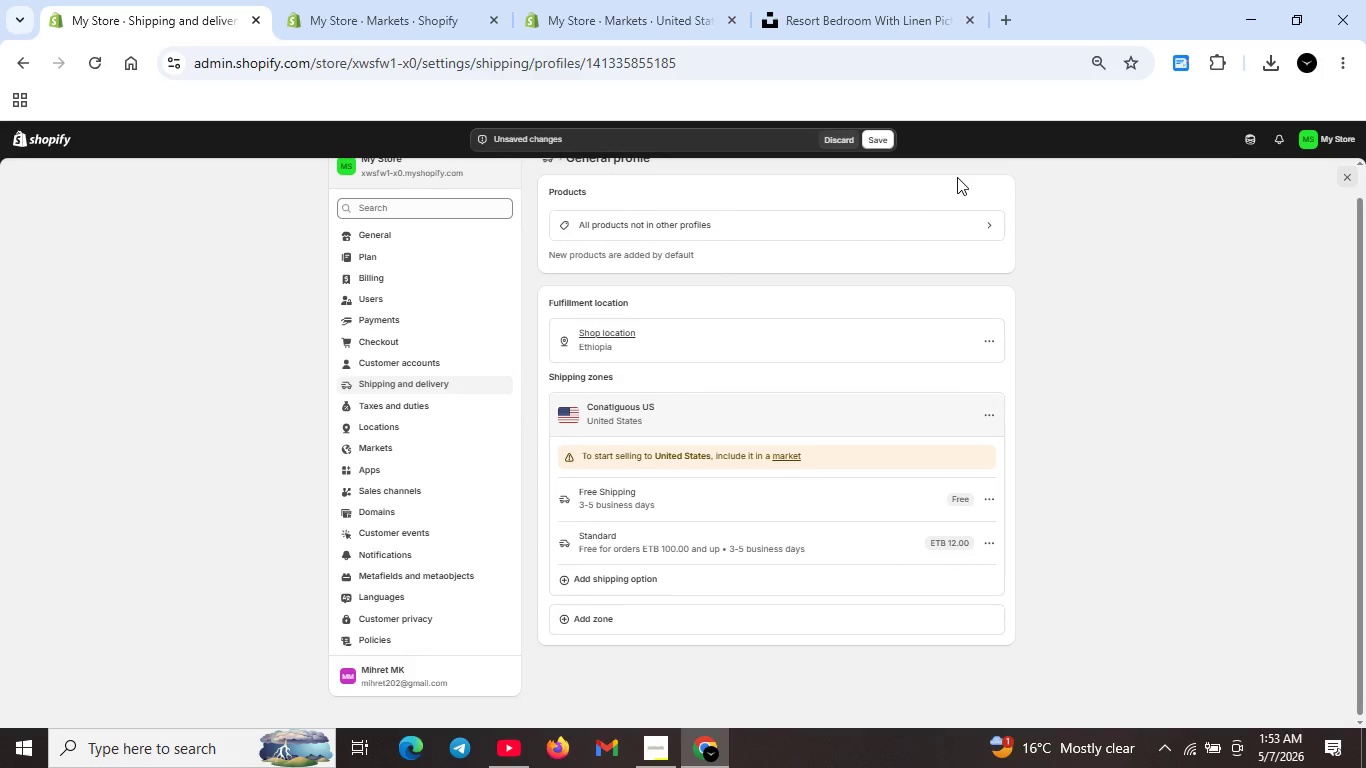 
left_click([982, 542])
 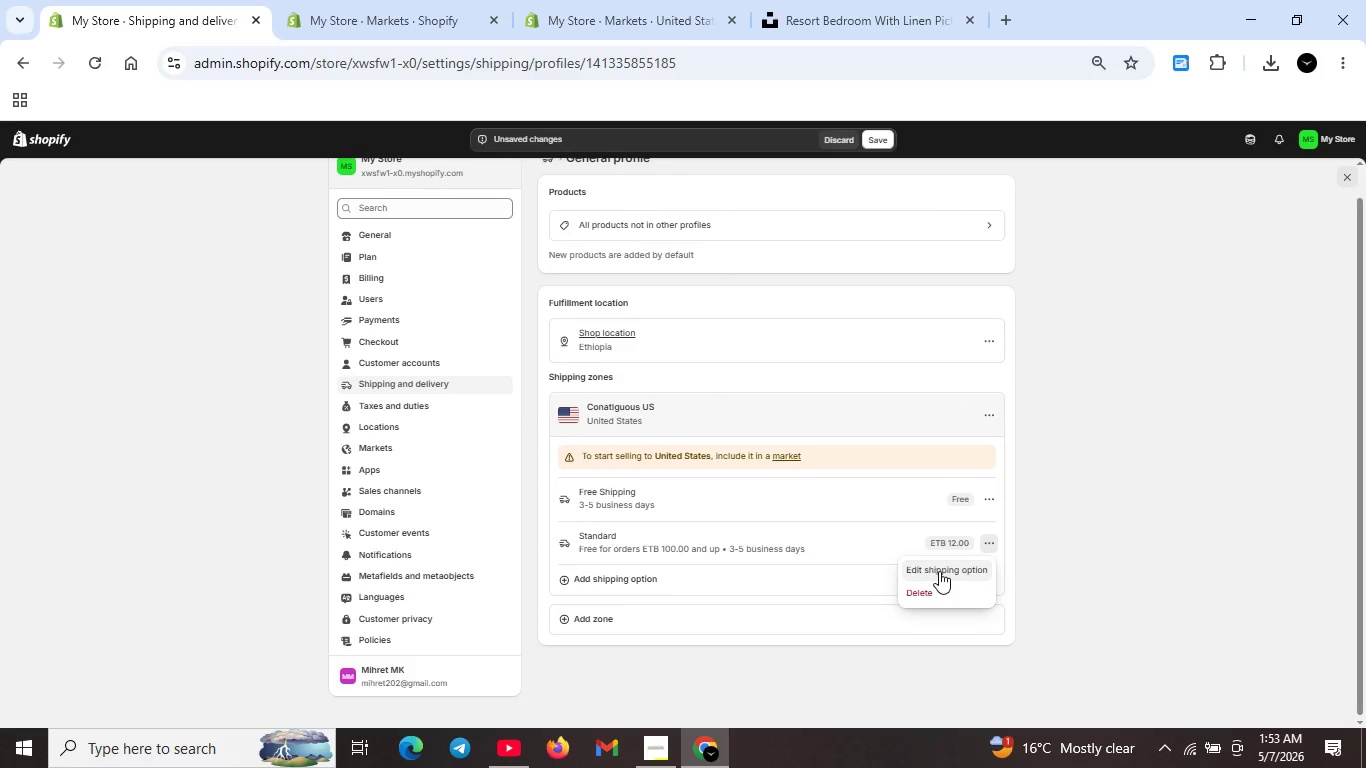 
left_click([939, 571])
 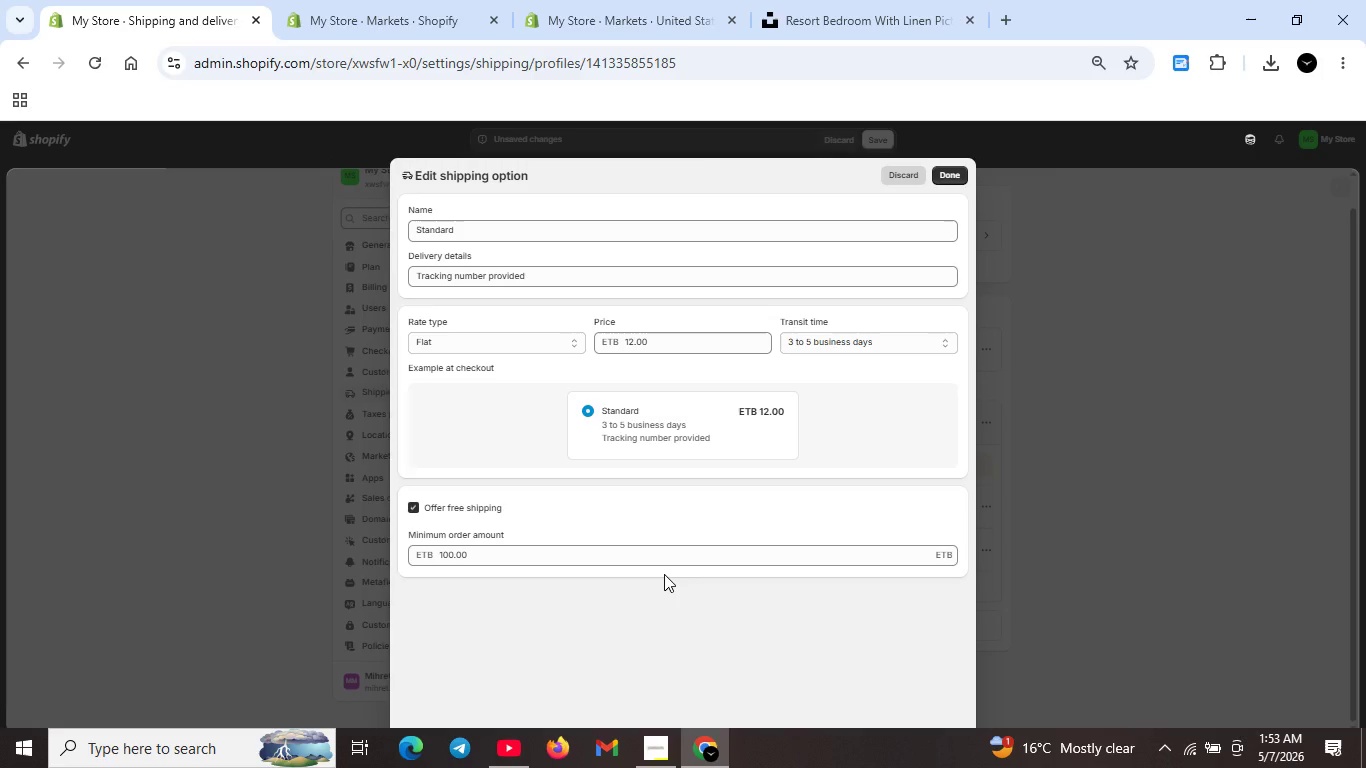 
wait(11.52)
 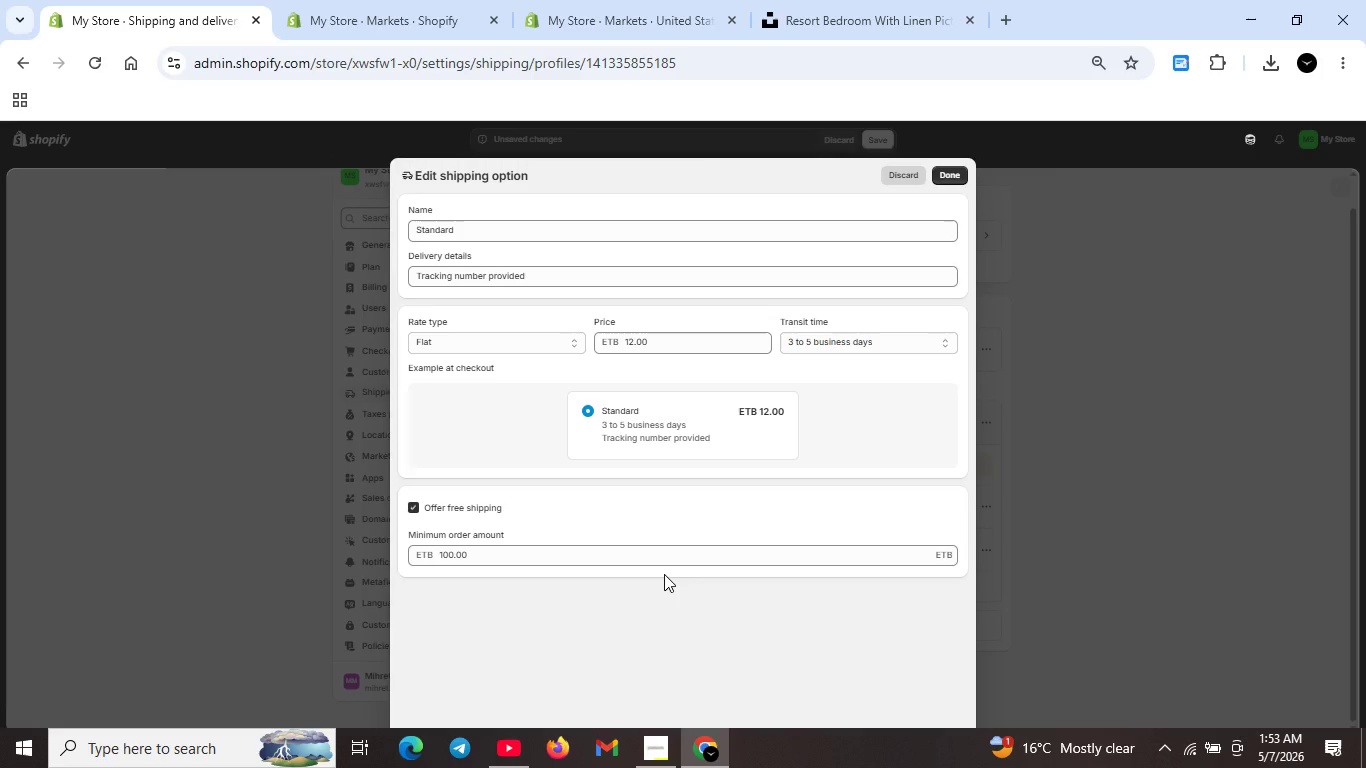 
left_click([947, 167])
 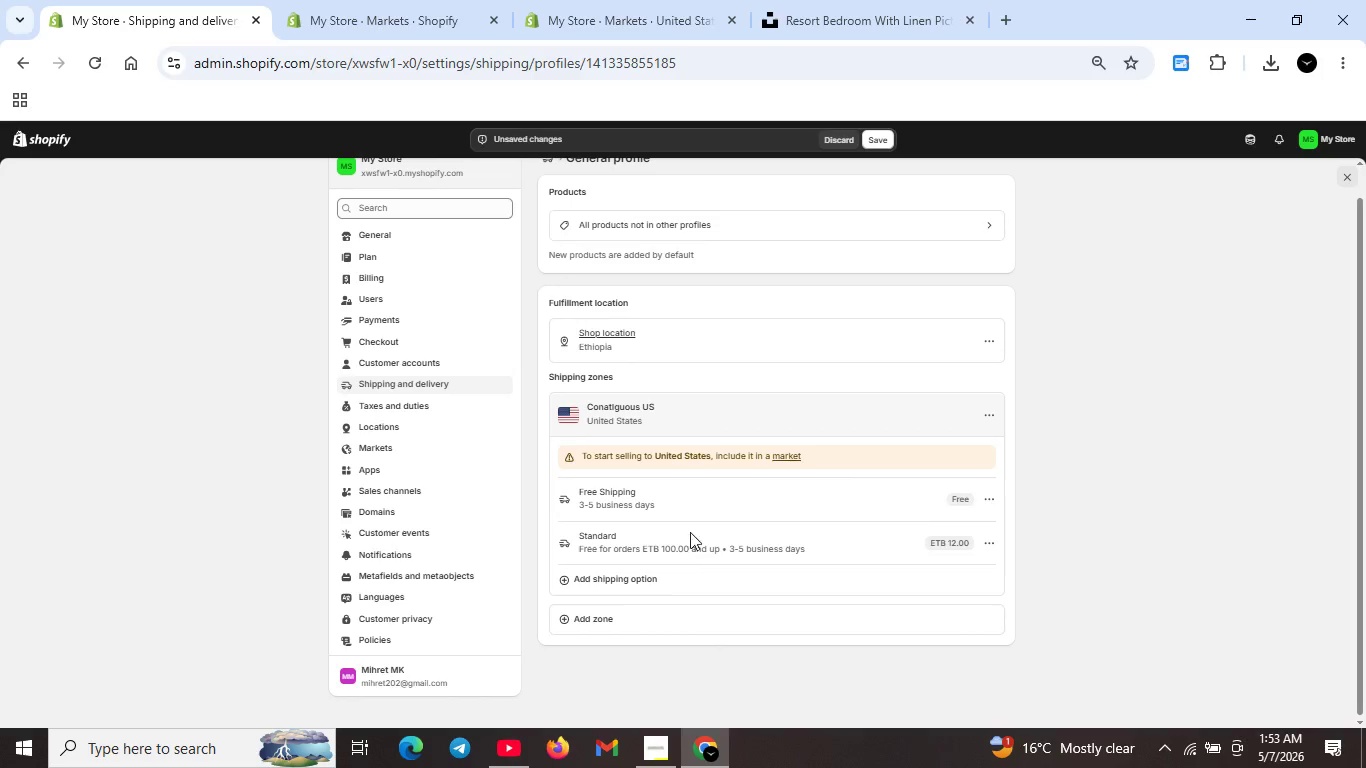 
left_click([703, 501])
 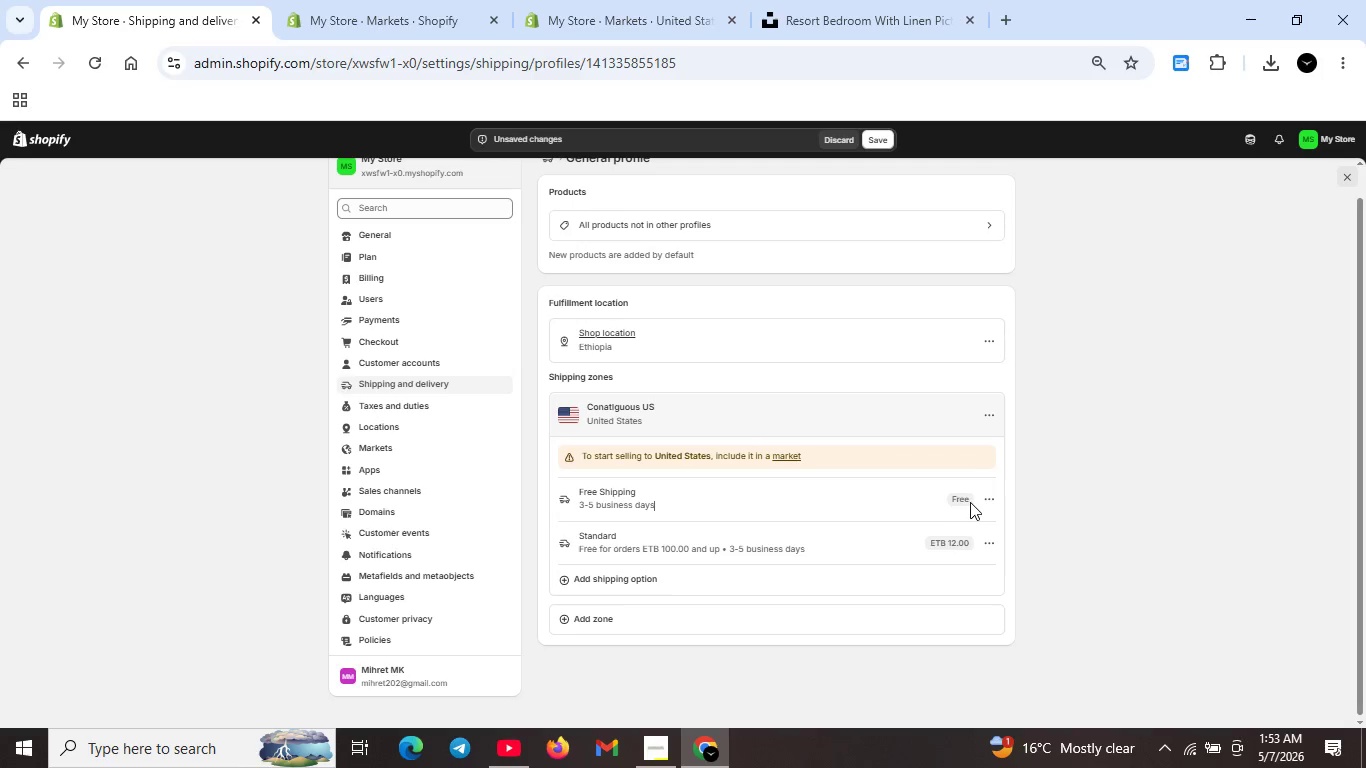 
left_click([983, 499])
 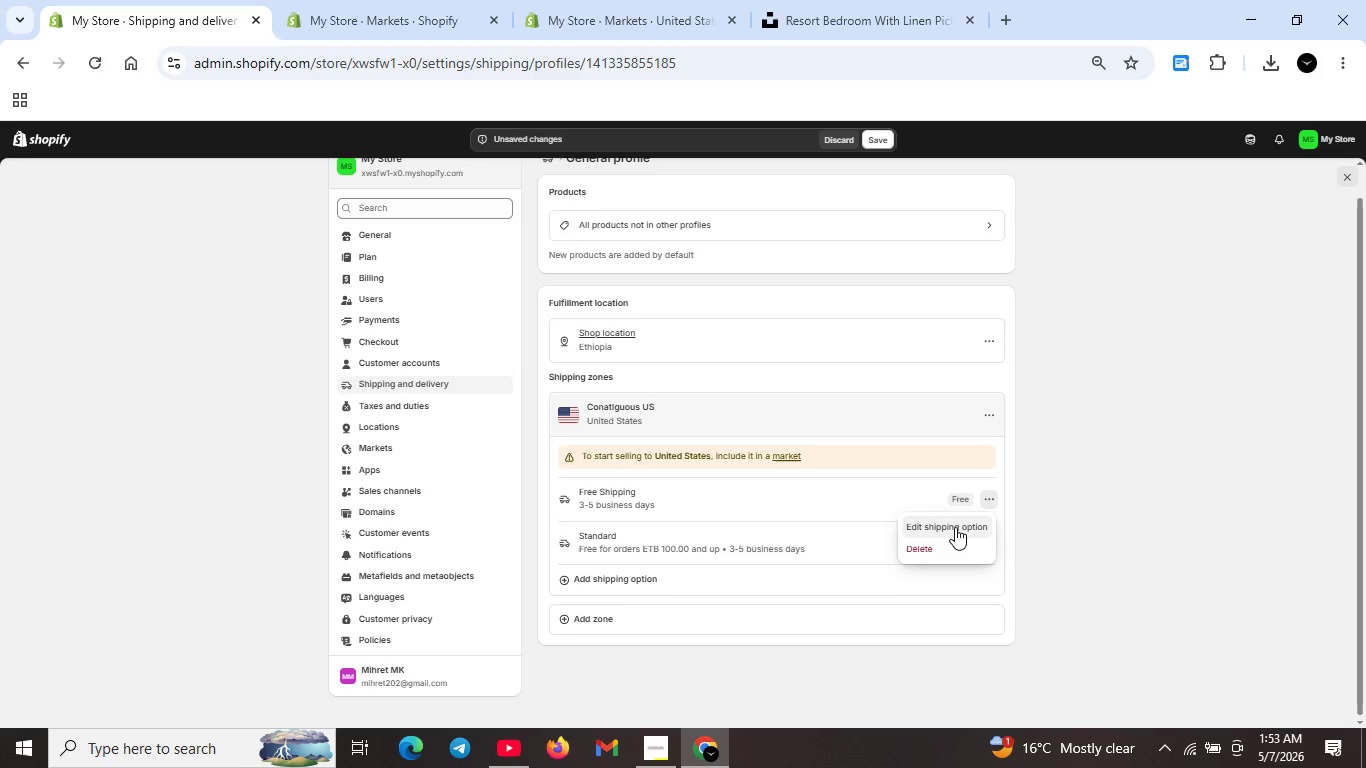 
left_click([955, 527])
 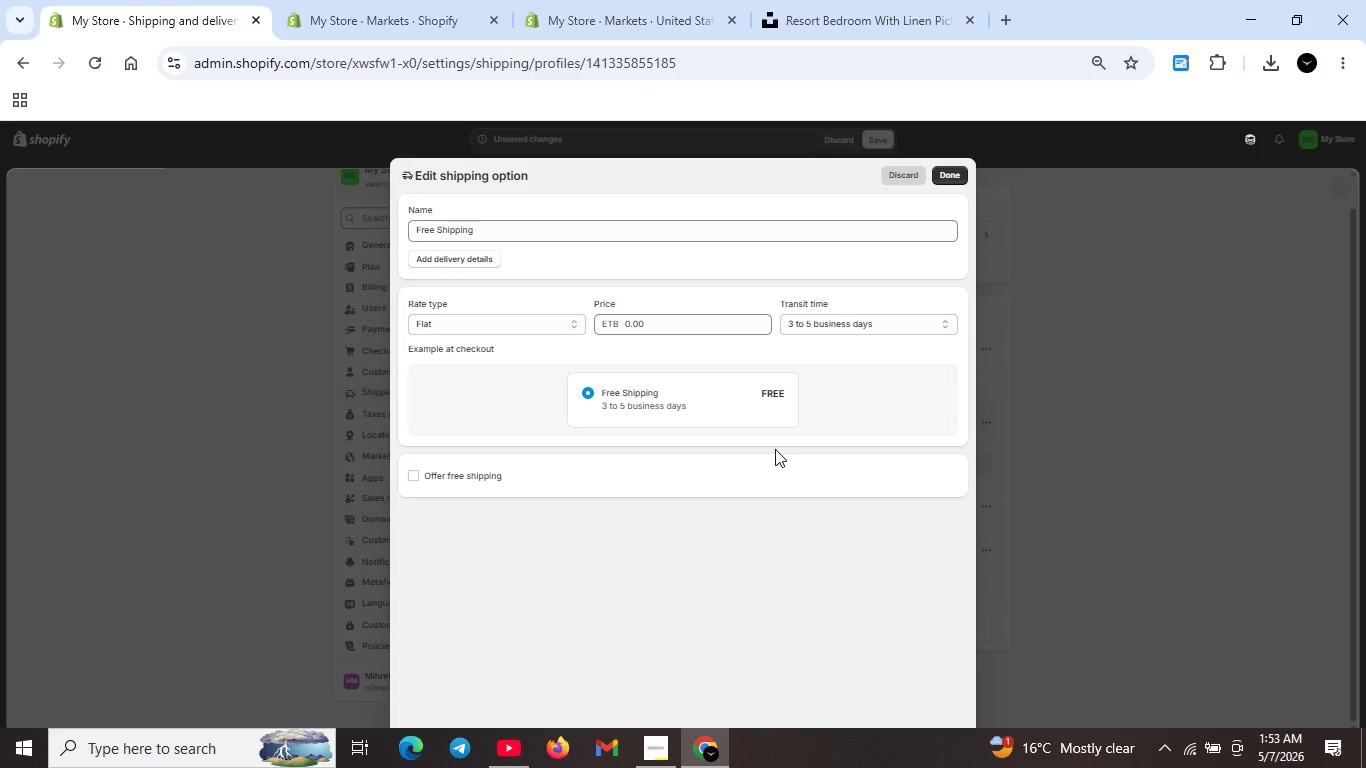 
wait(13.0)
 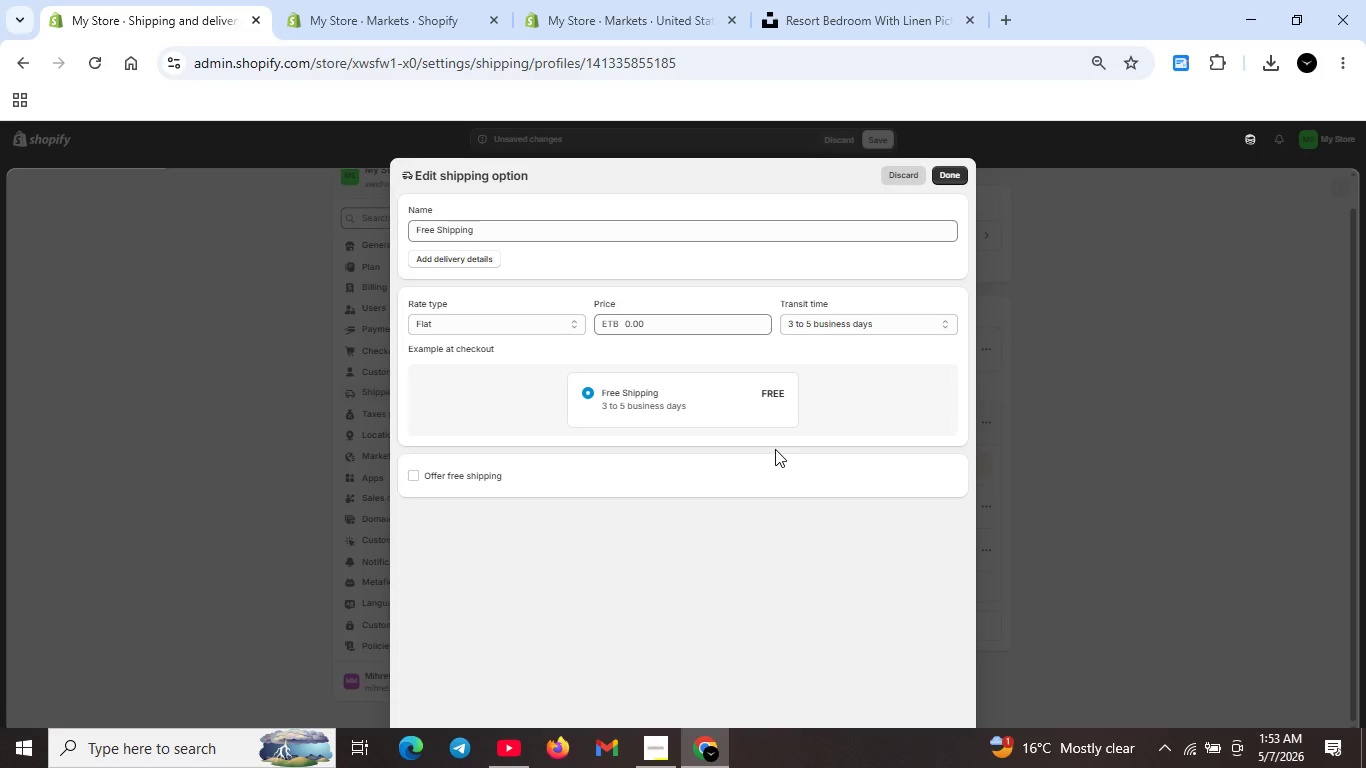 
left_click([413, 481])
 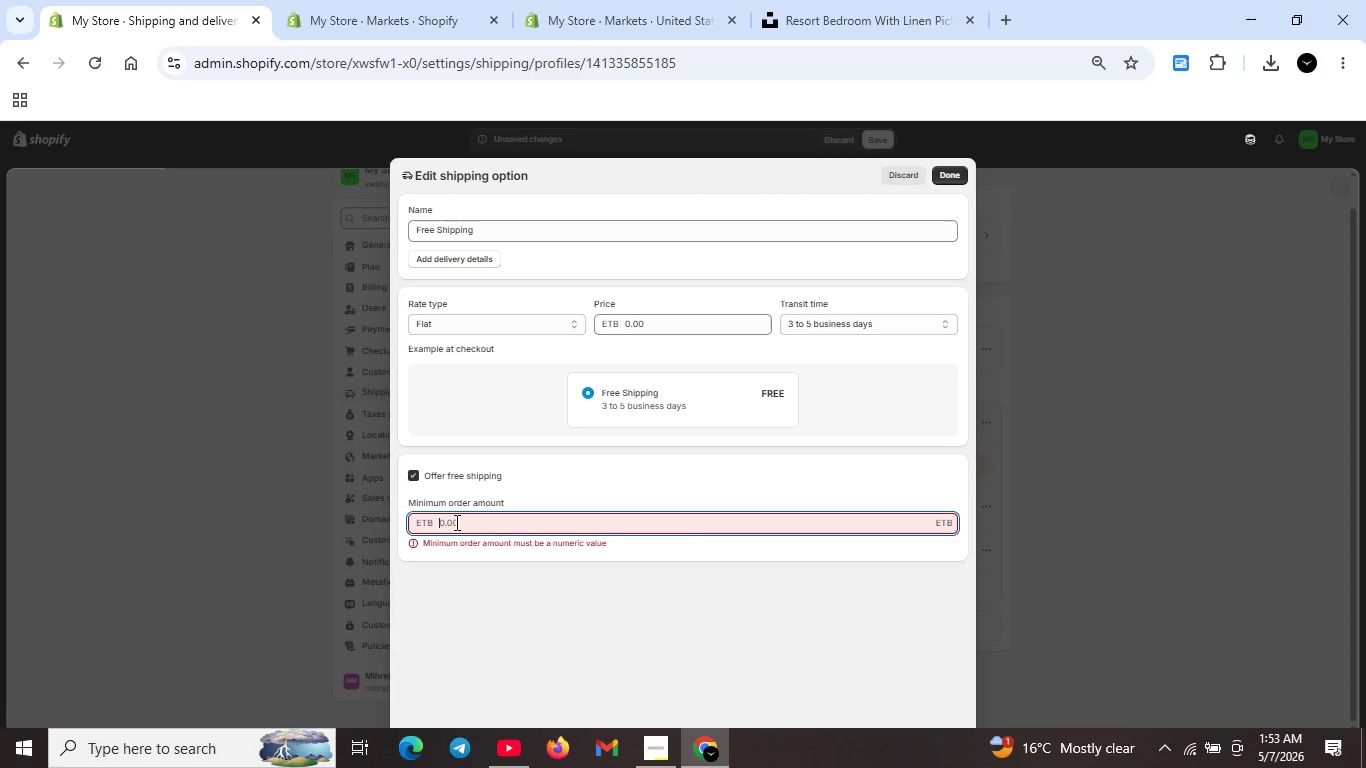 
double_click([460, 522])
 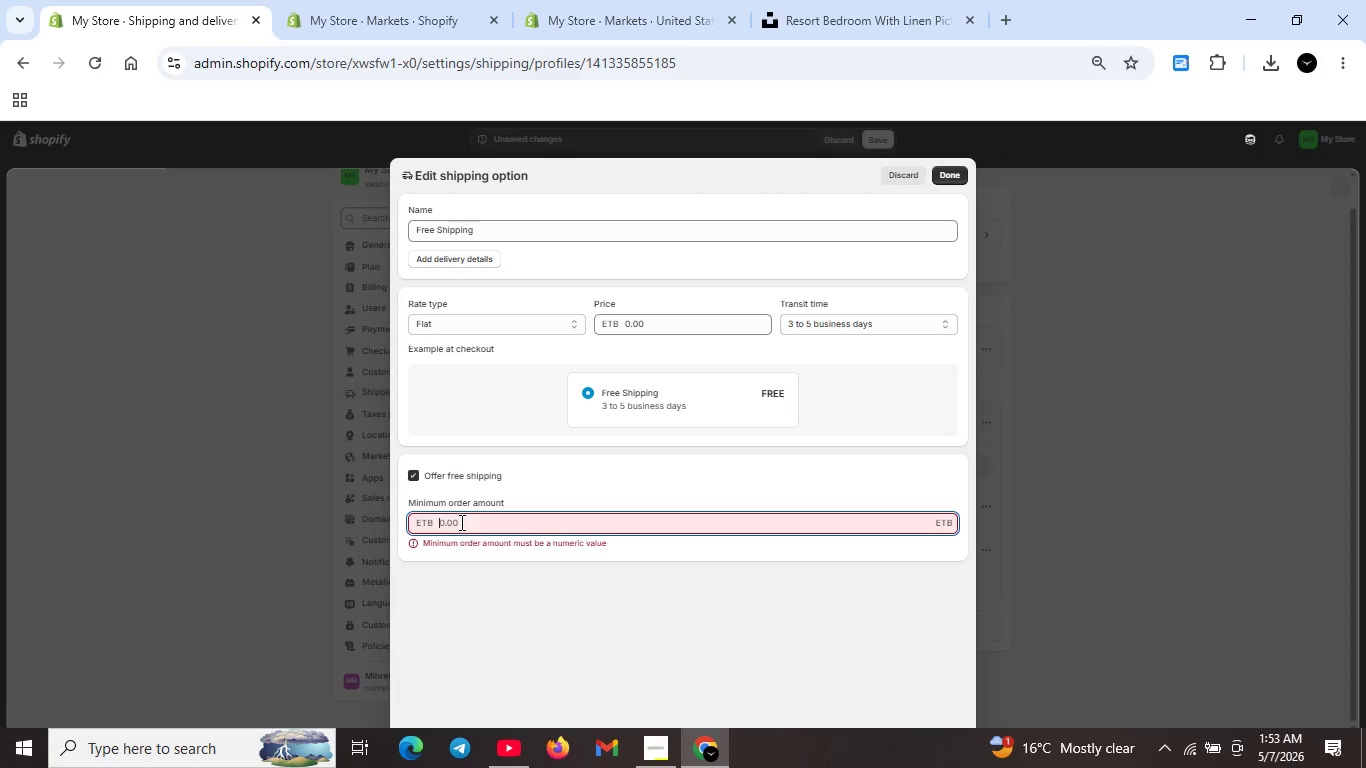 
triple_click([460, 522])
 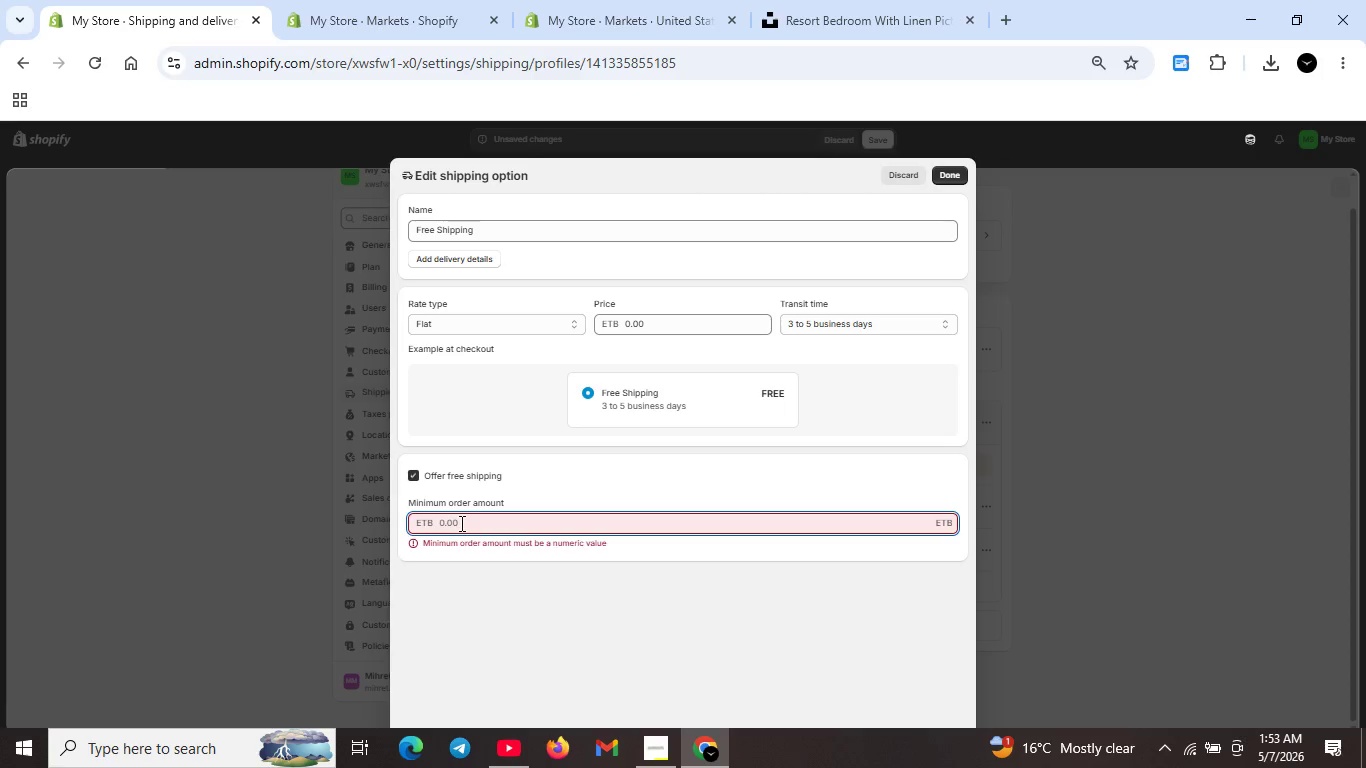 
type(100.00)
key(Backspace)
key(Backspace)
key(Backspace)
 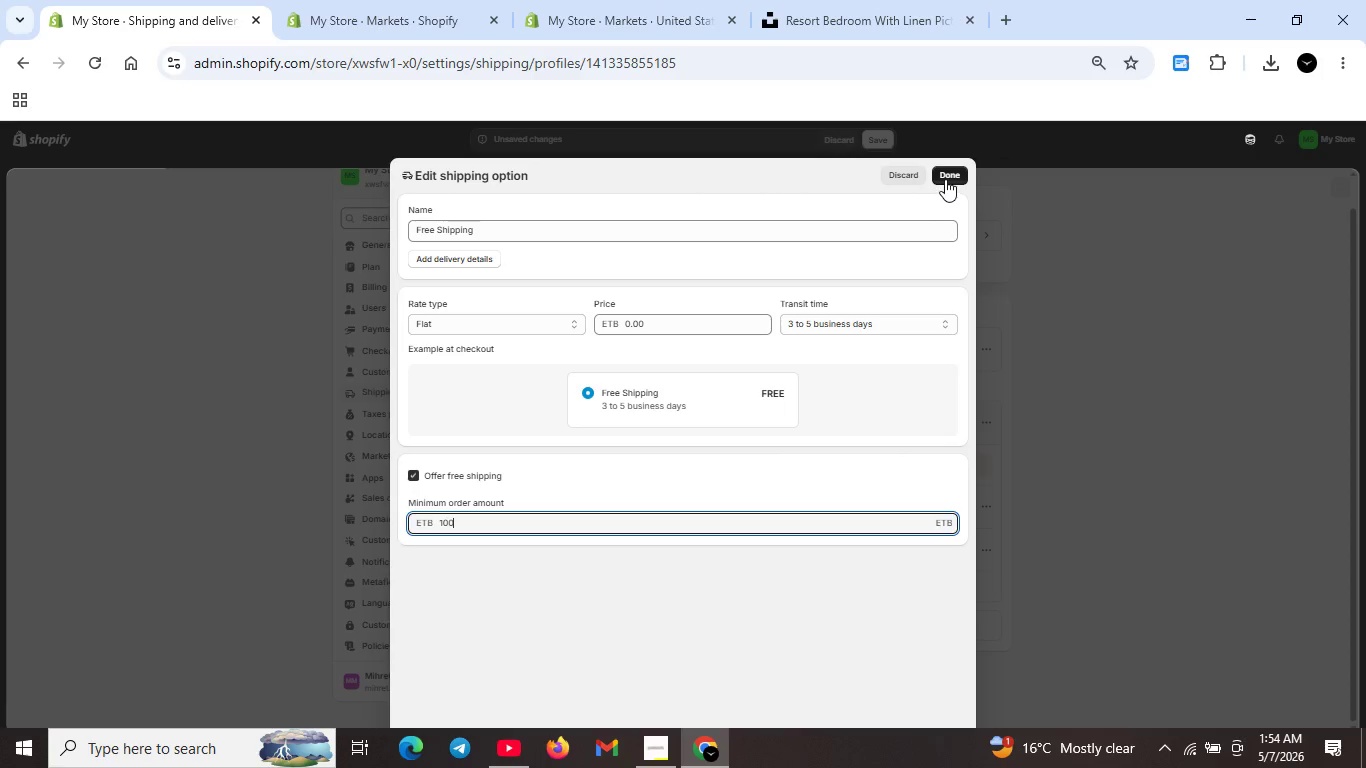 
left_click([945, 179])
 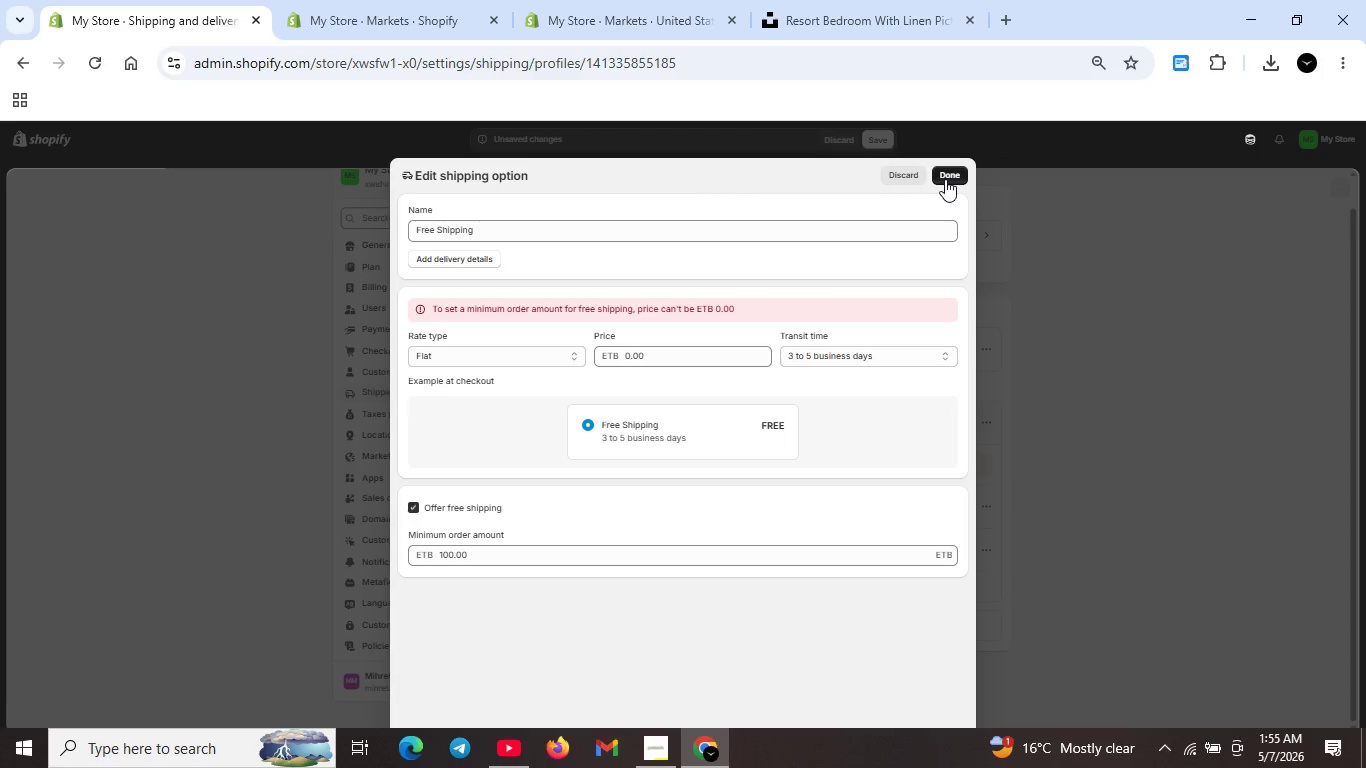 
wait(58.03)
 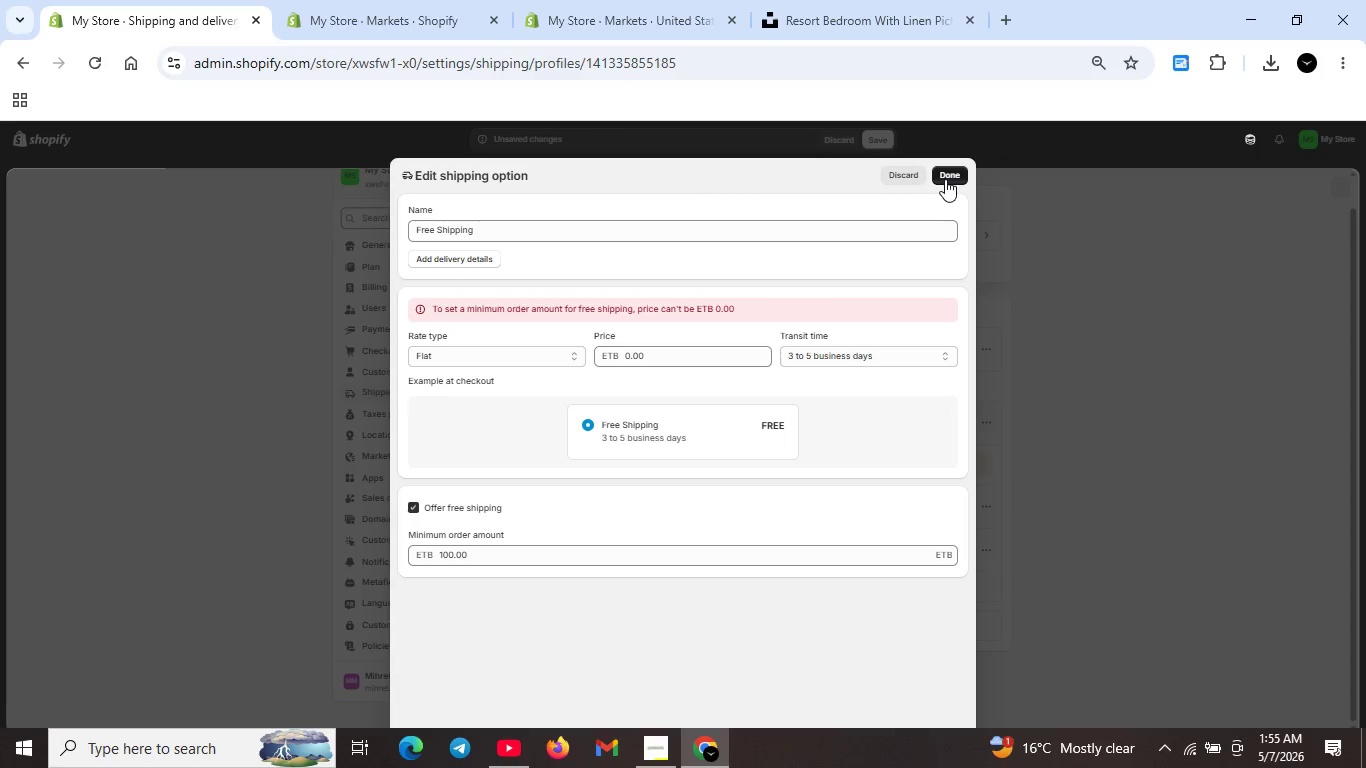 
left_click([561, 352])
 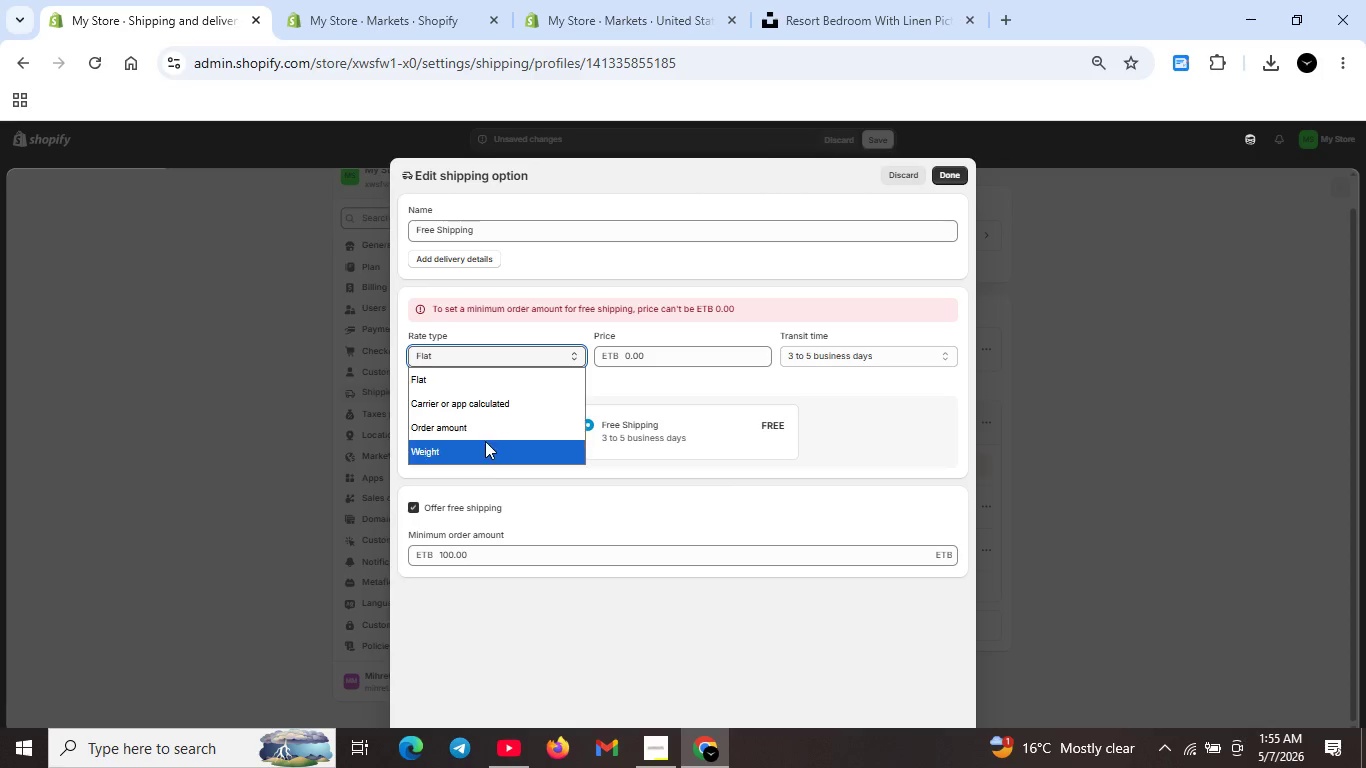 
scroll: coordinate [489, 424], scroll_direction: down, amount: 3.0
 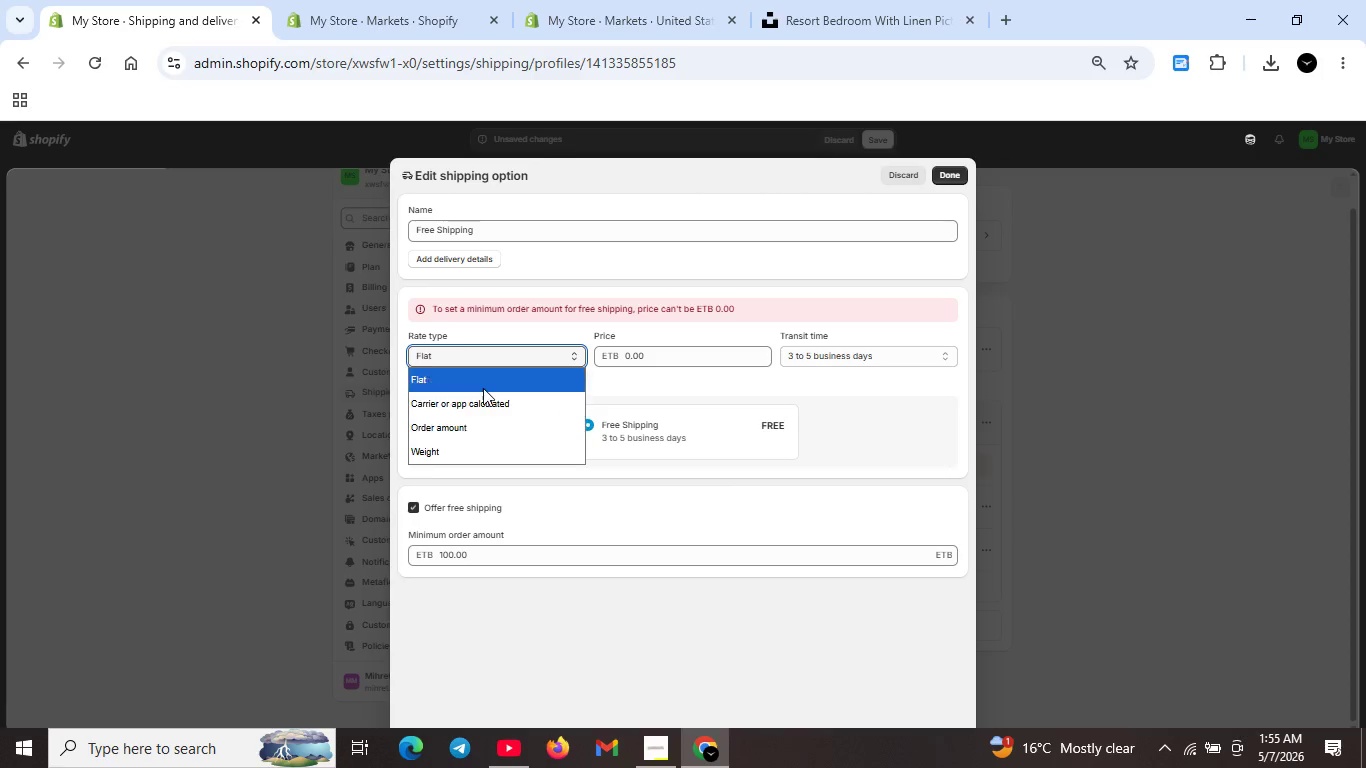 
scroll: coordinate [483, 388], scroll_direction: none, amount: 0.0
 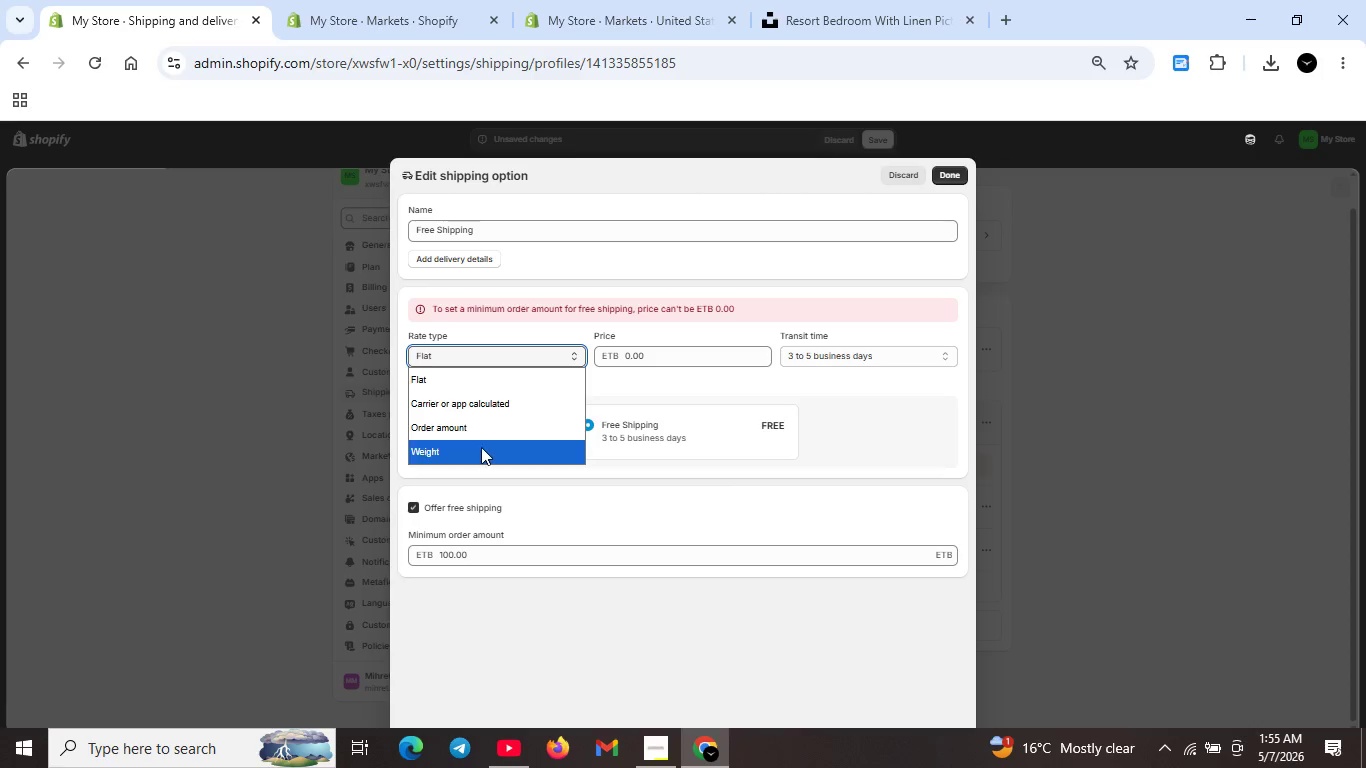 
scroll: coordinate [481, 437], scroll_direction: down, amount: 1.0
 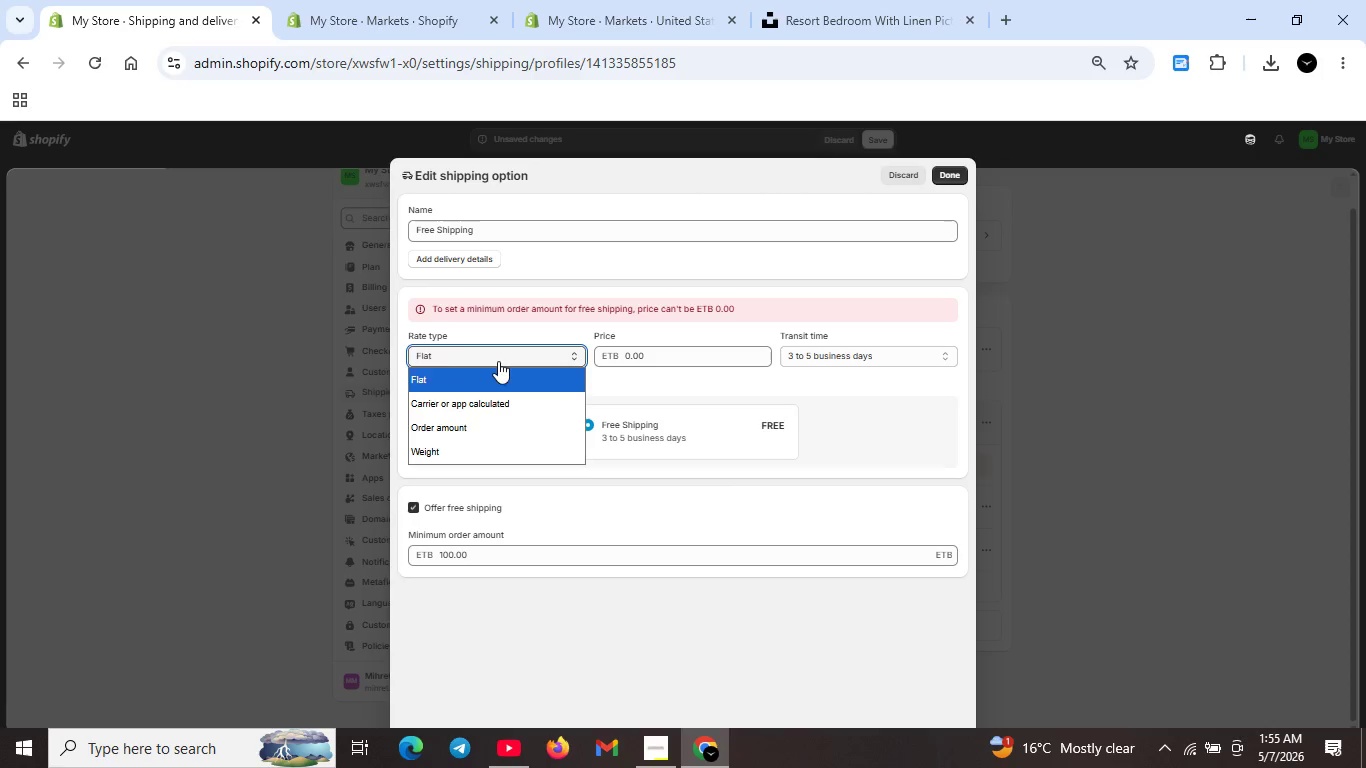 
left_click([498, 361])
 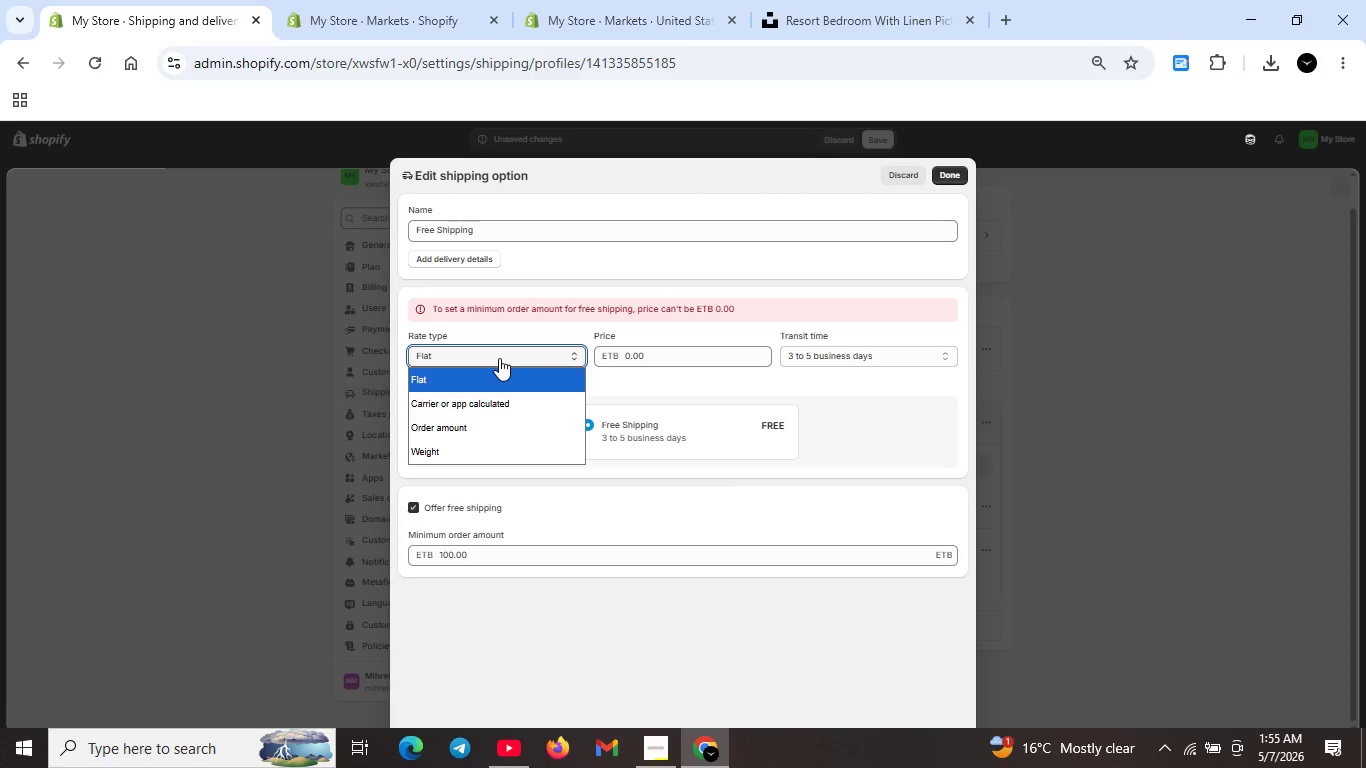 
double_click([499, 358])
 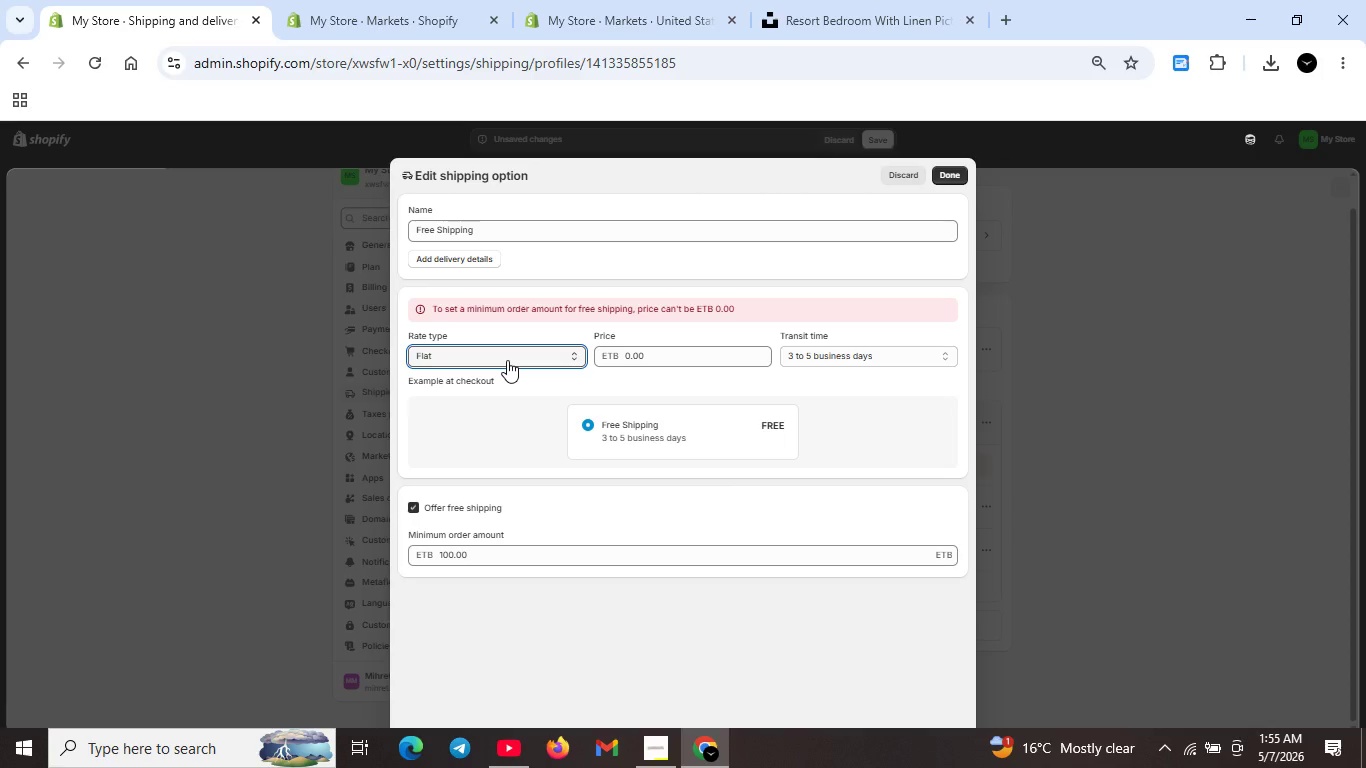 
wait(22.22)
 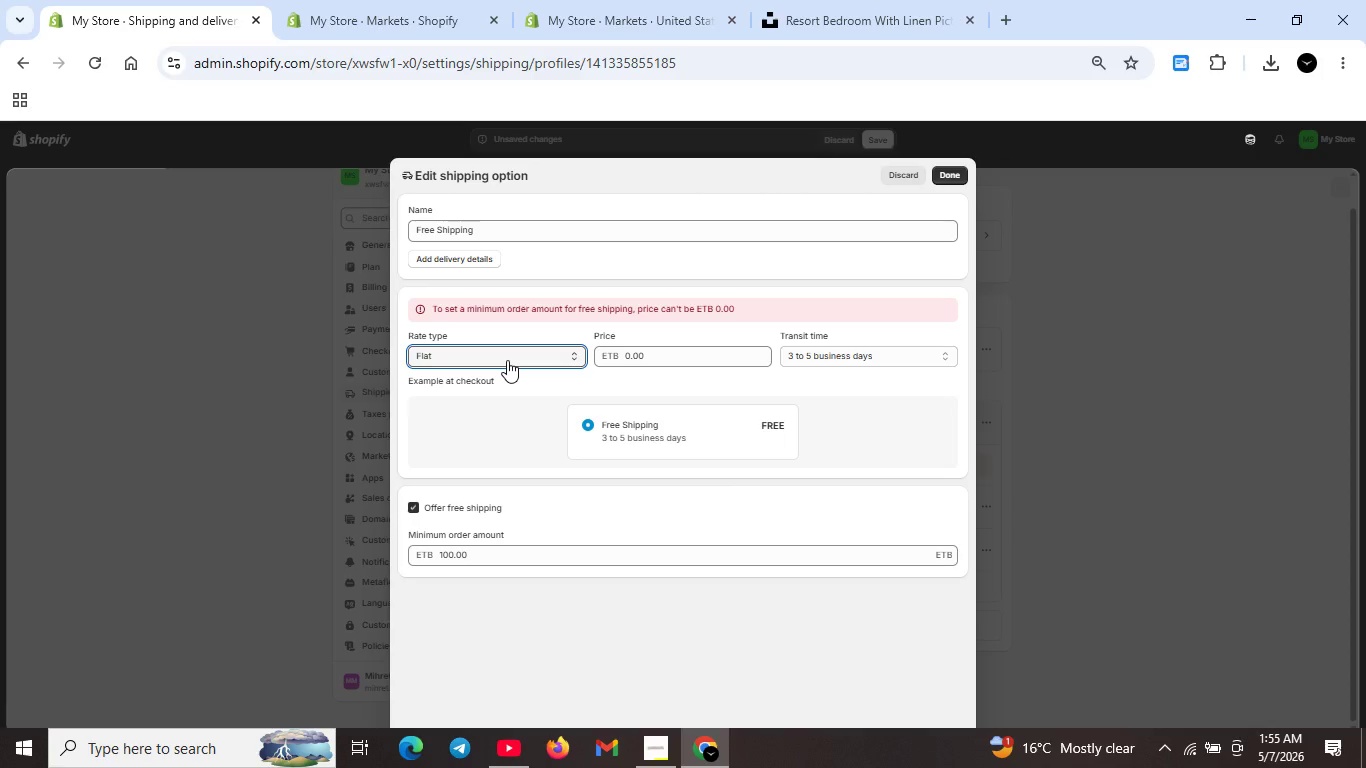 
left_click([957, 174])
 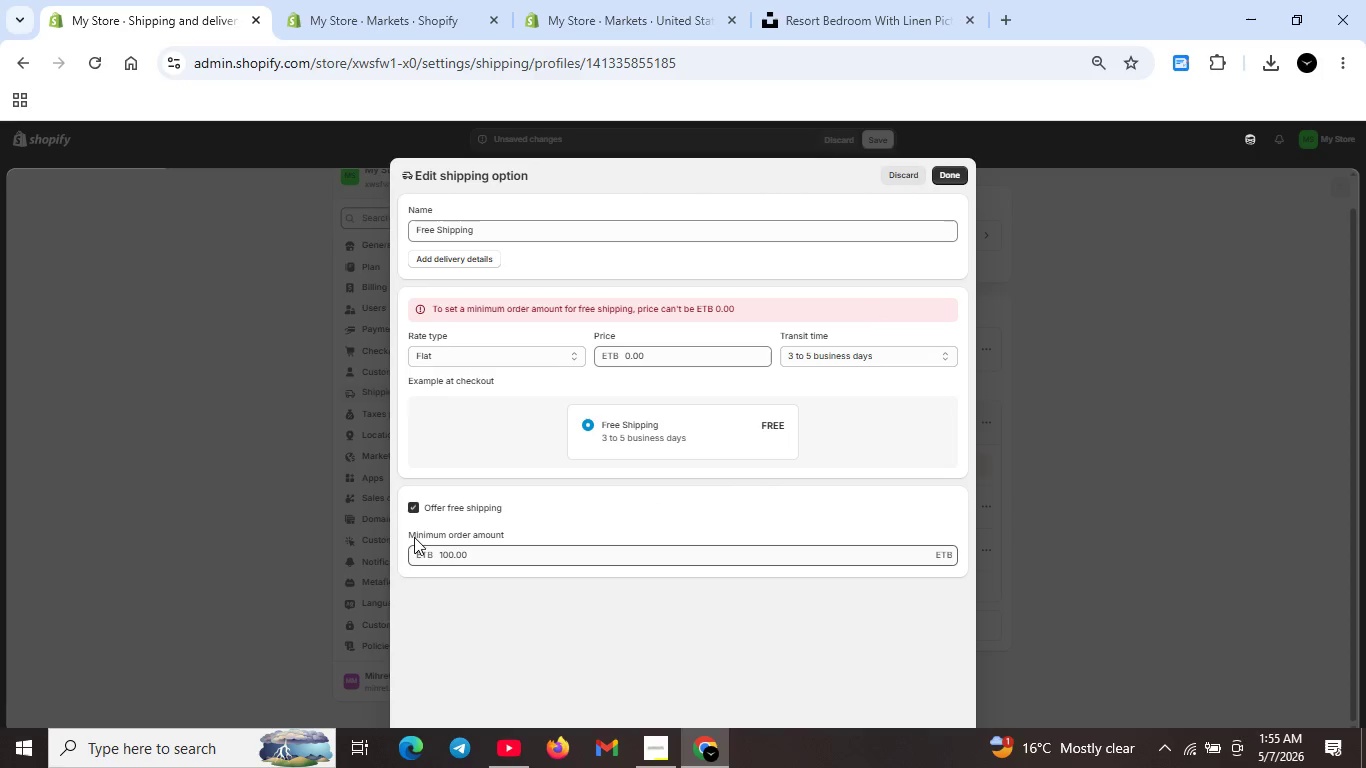 
left_click([416, 506])
 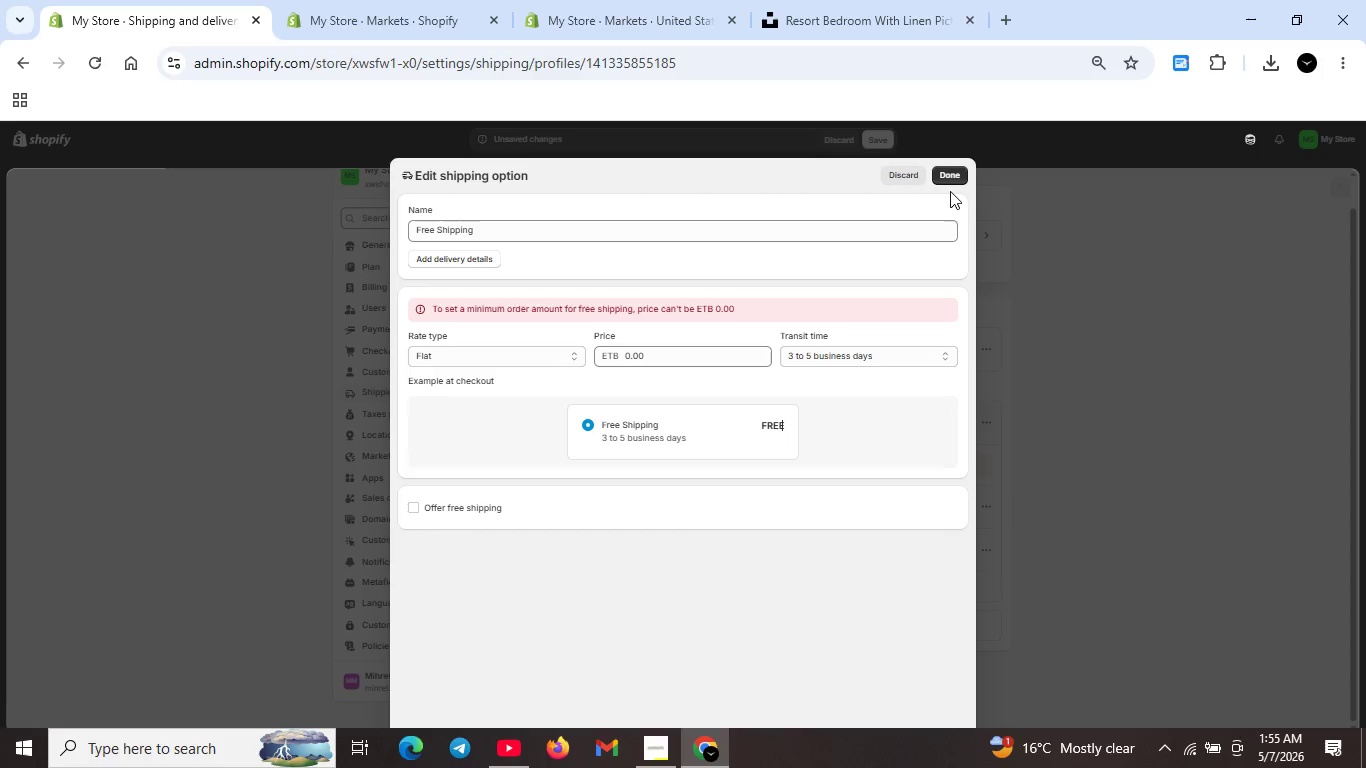 
left_click([950, 178])
 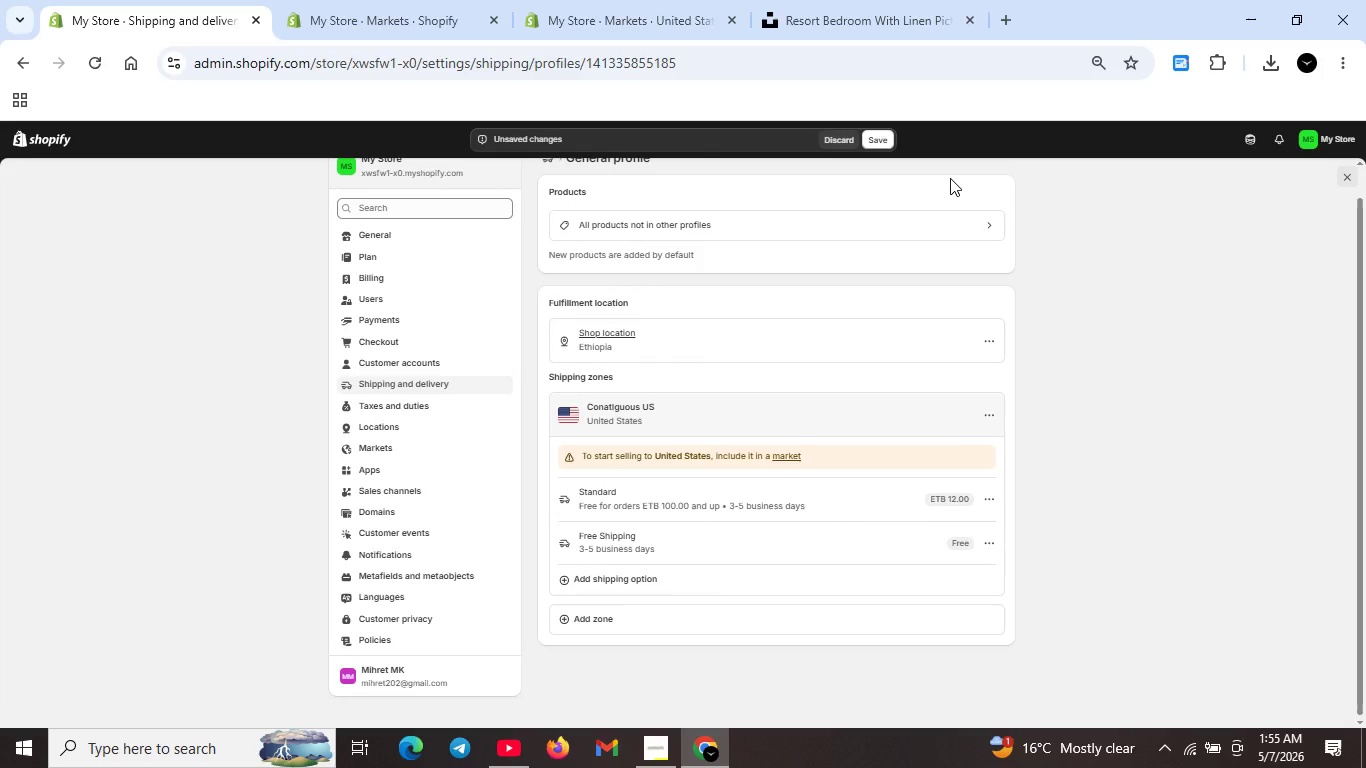 
wait(8.77)
 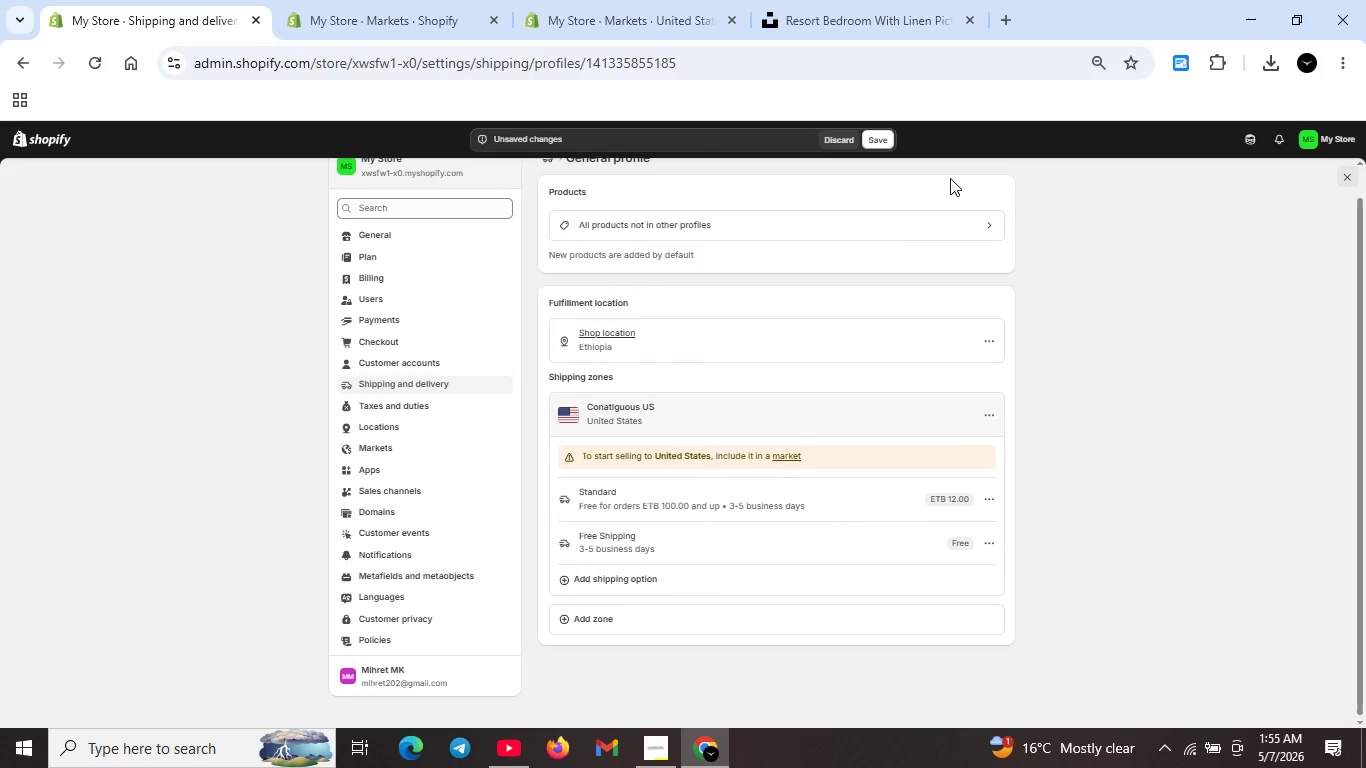 
left_click([863, 553])
 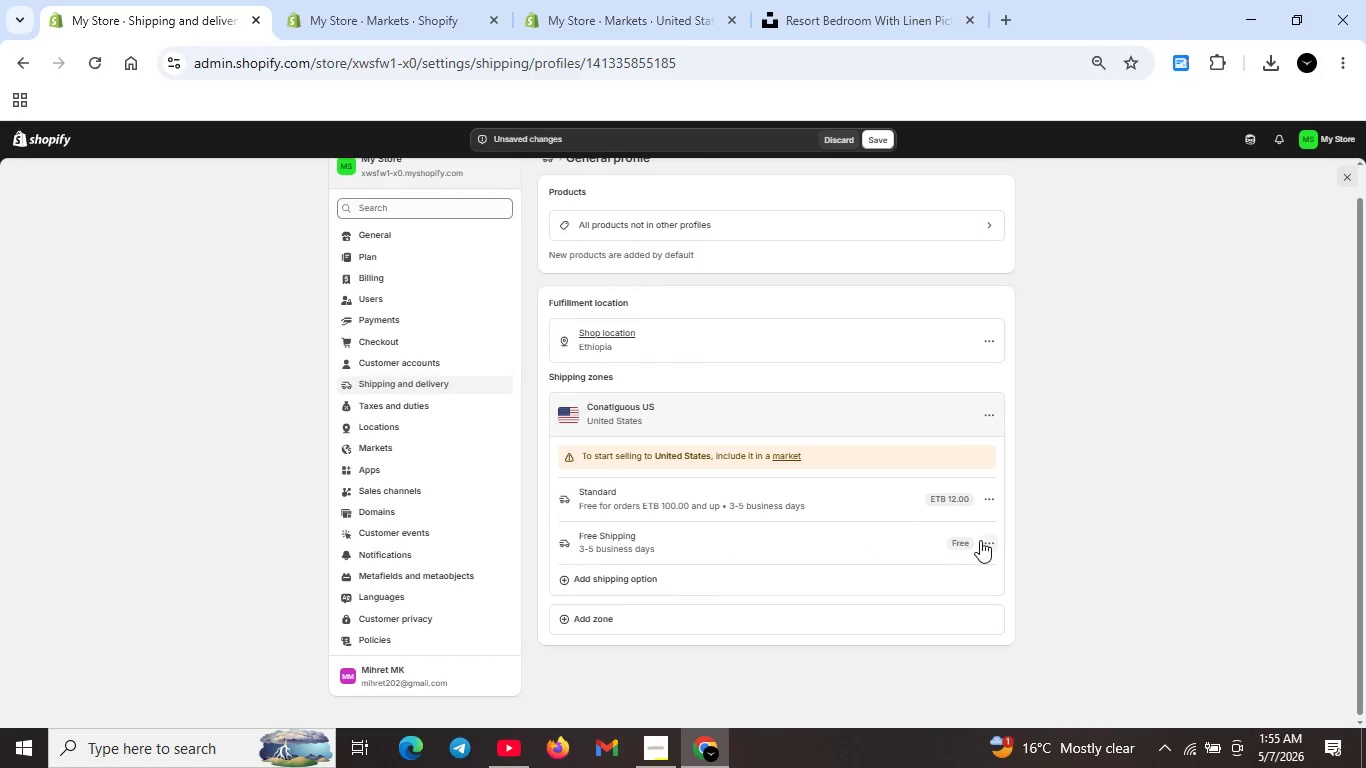 
left_click([981, 539])
 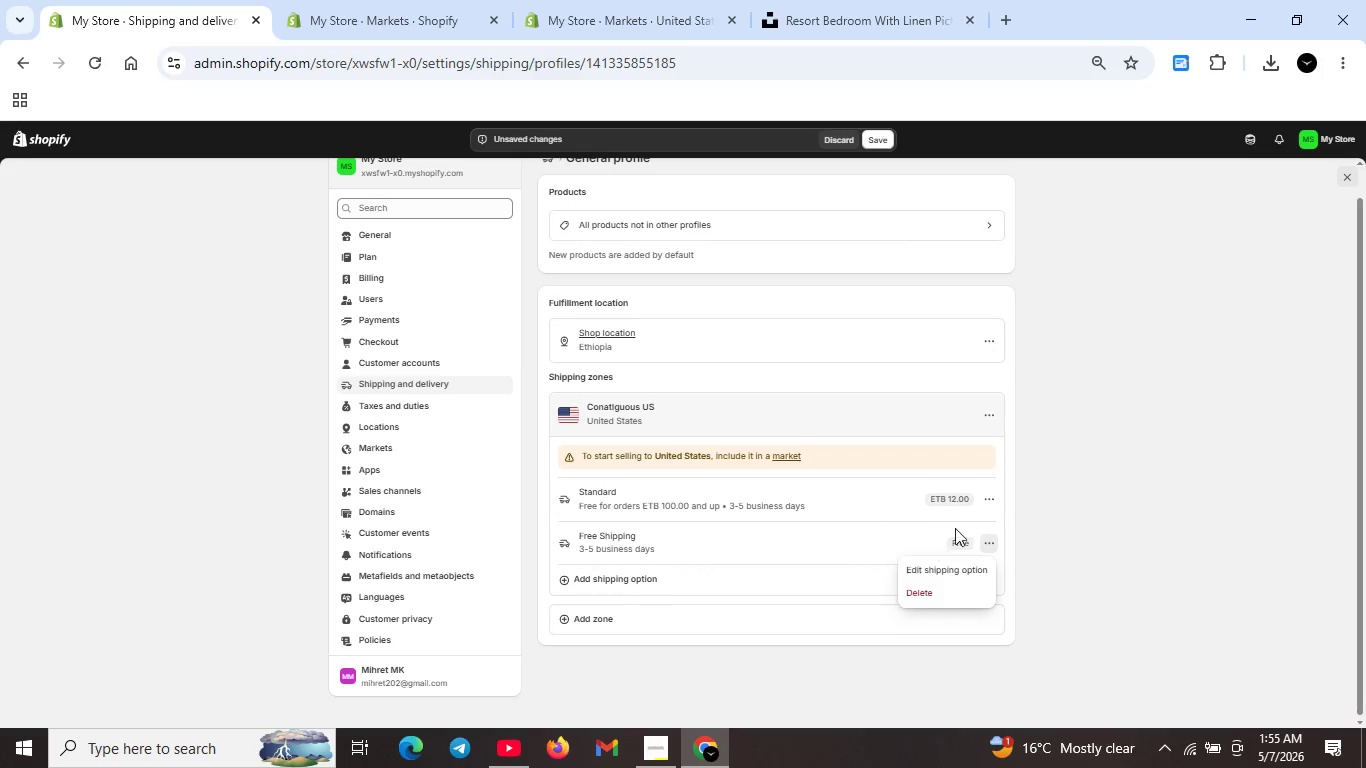 
left_click([987, 498])
 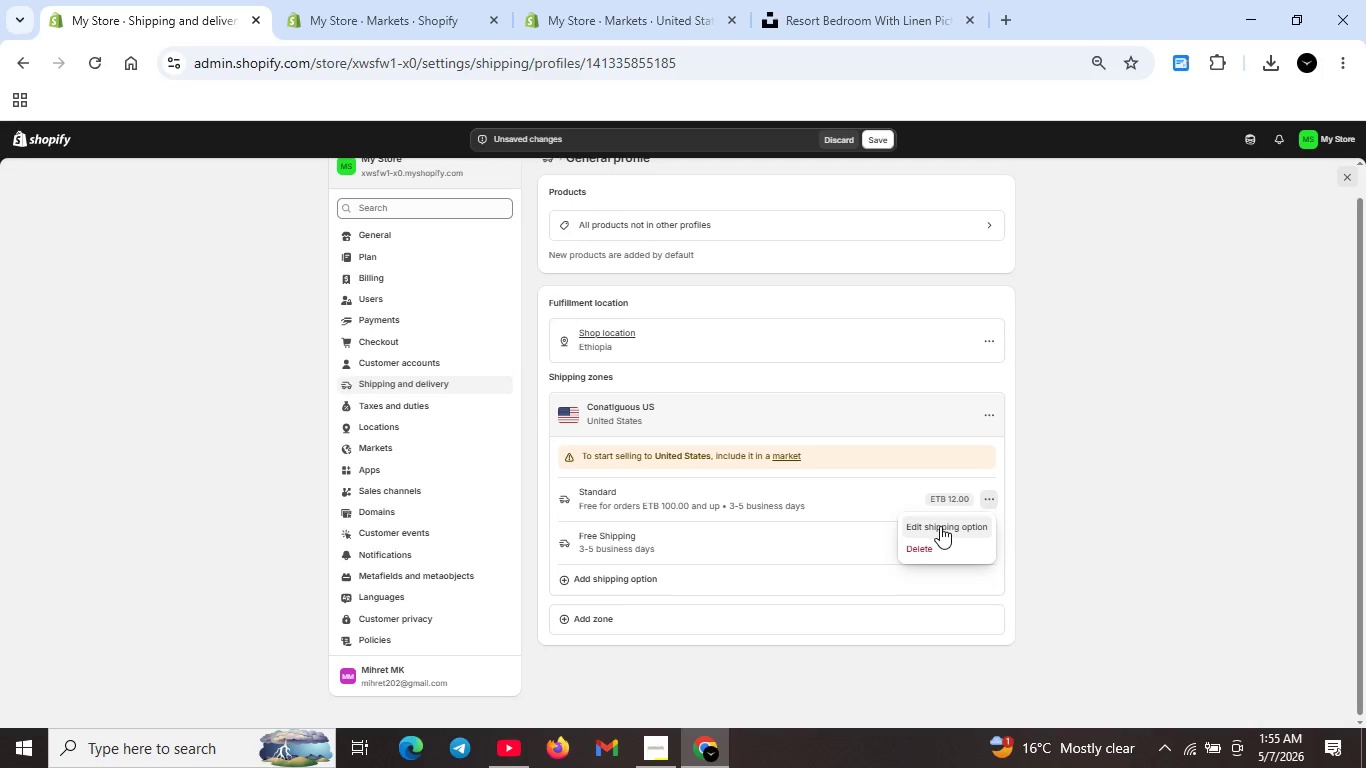 
left_click([940, 527])
 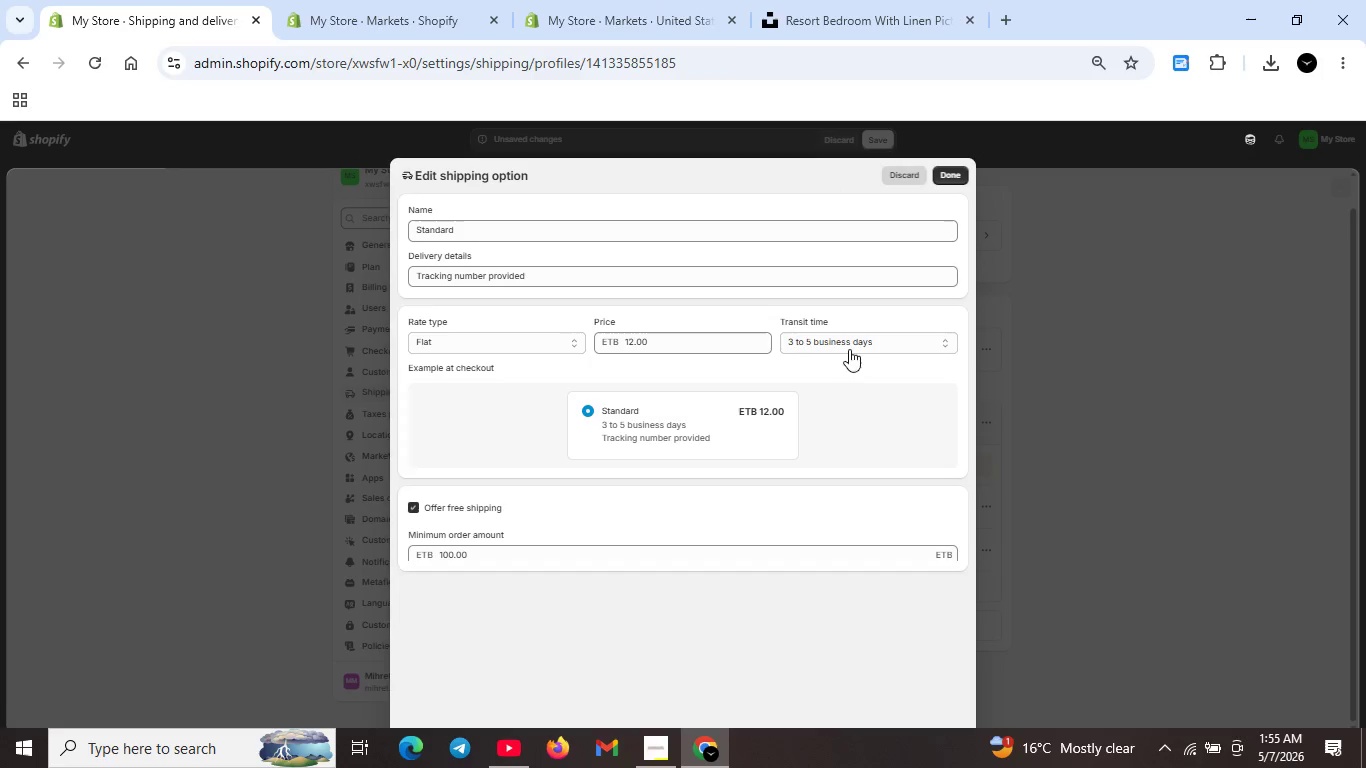 
wait(6.02)
 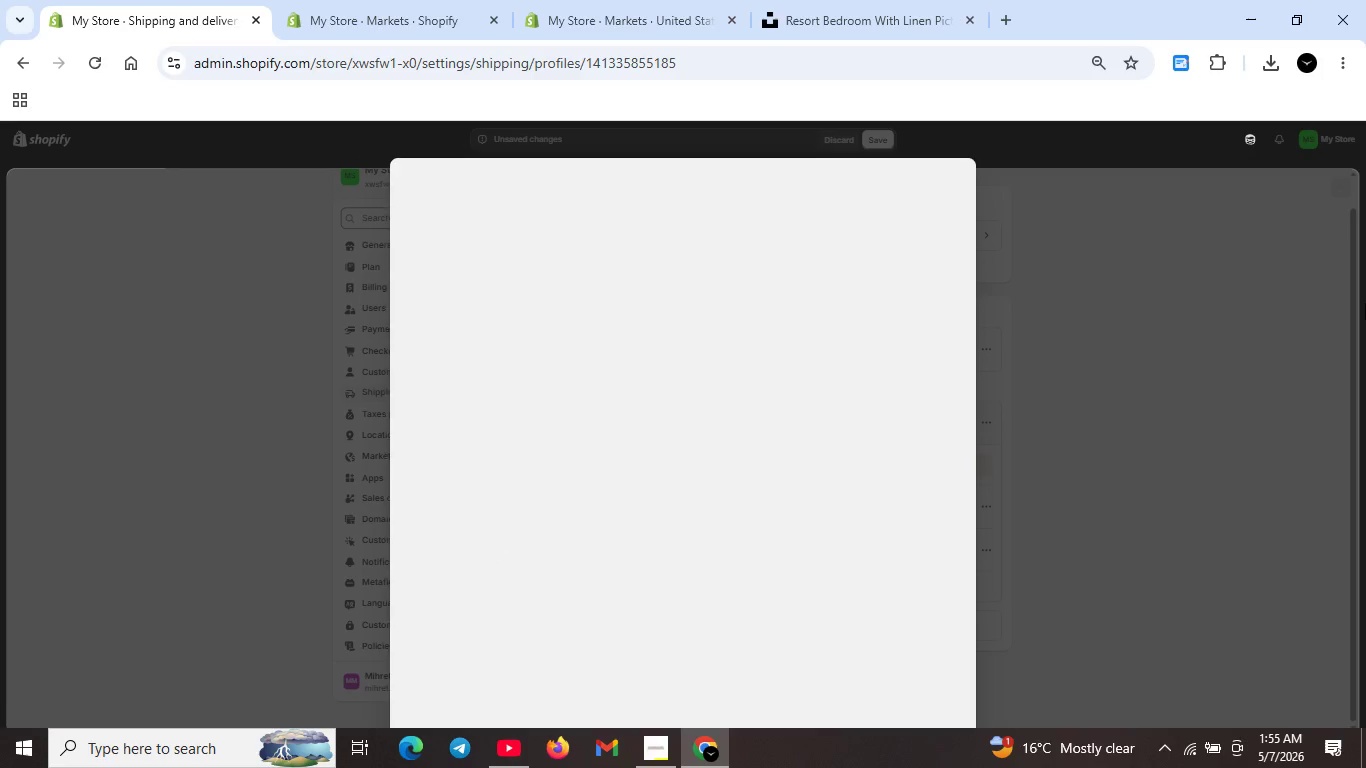 
left_click([411, 507])
 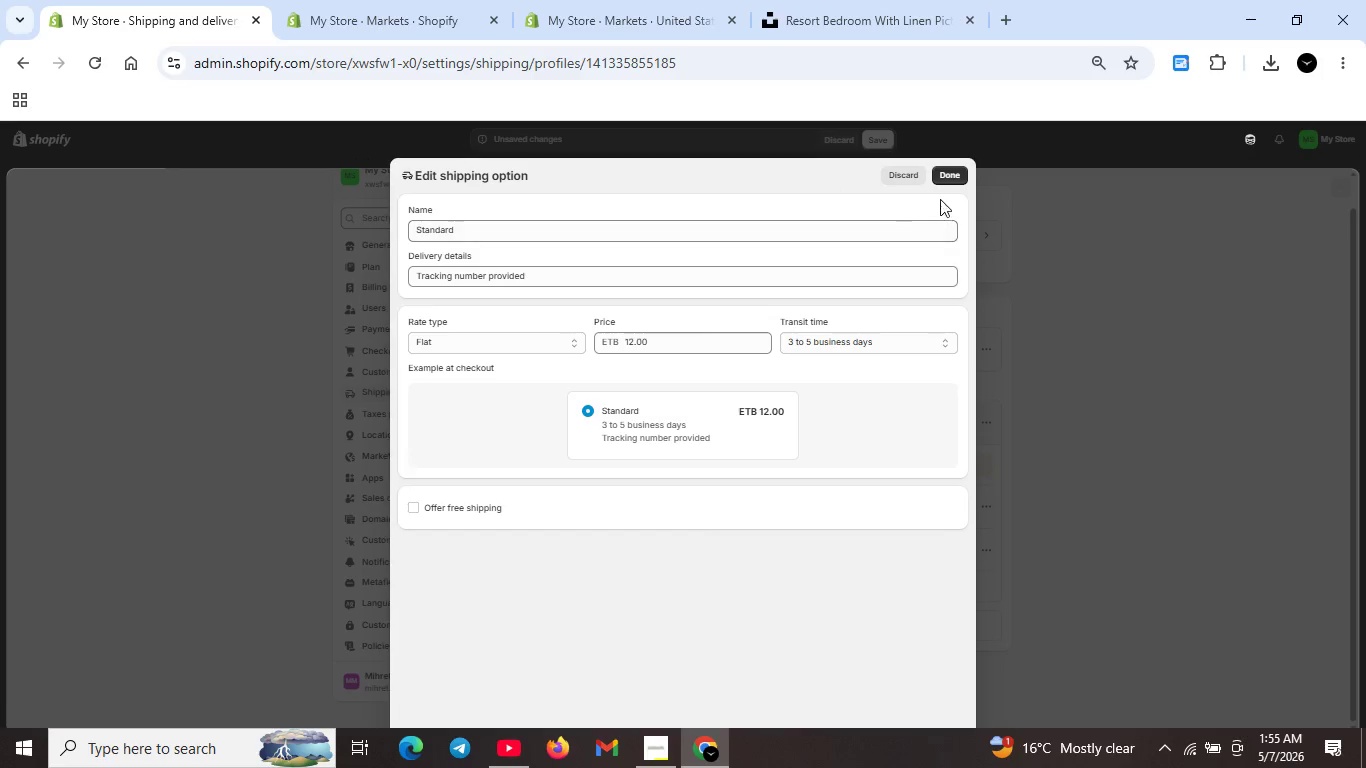 
left_click([951, 175])
 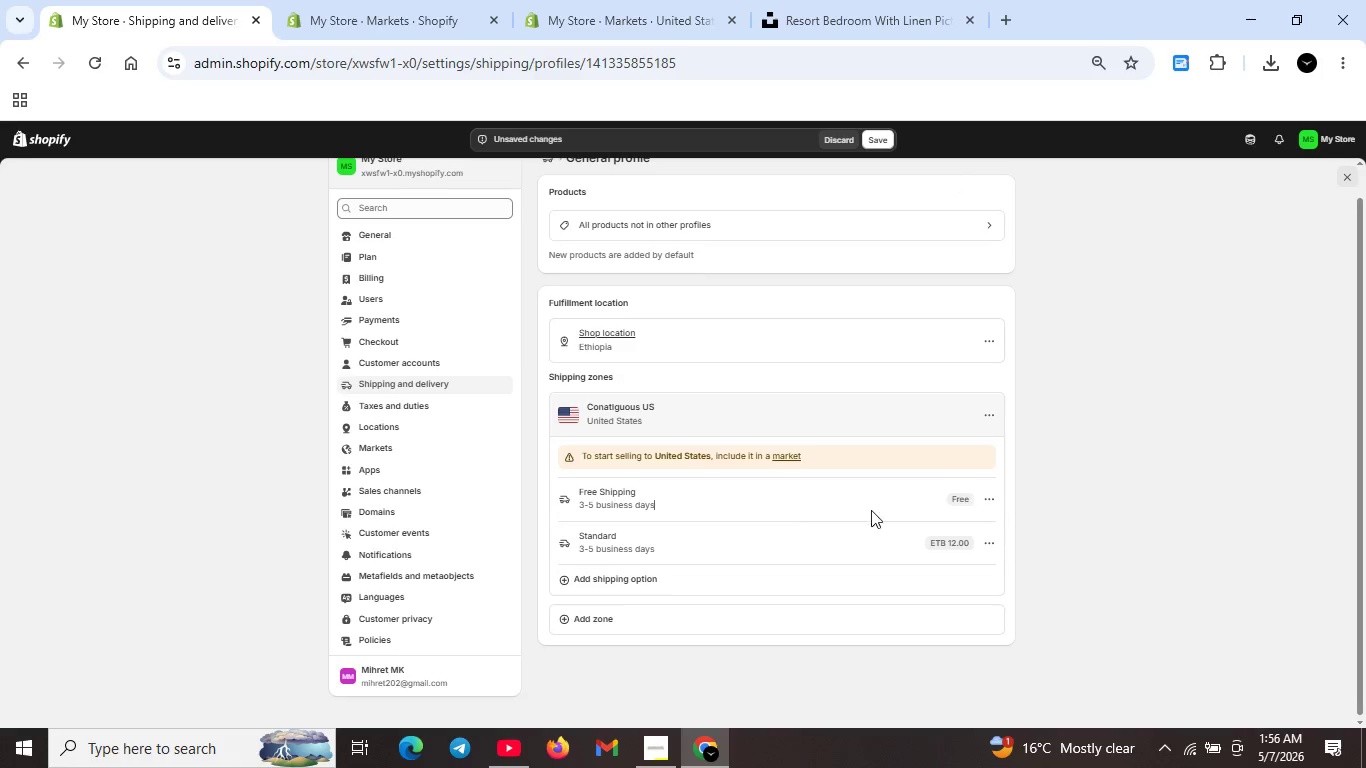 
left_click([984, 496])
 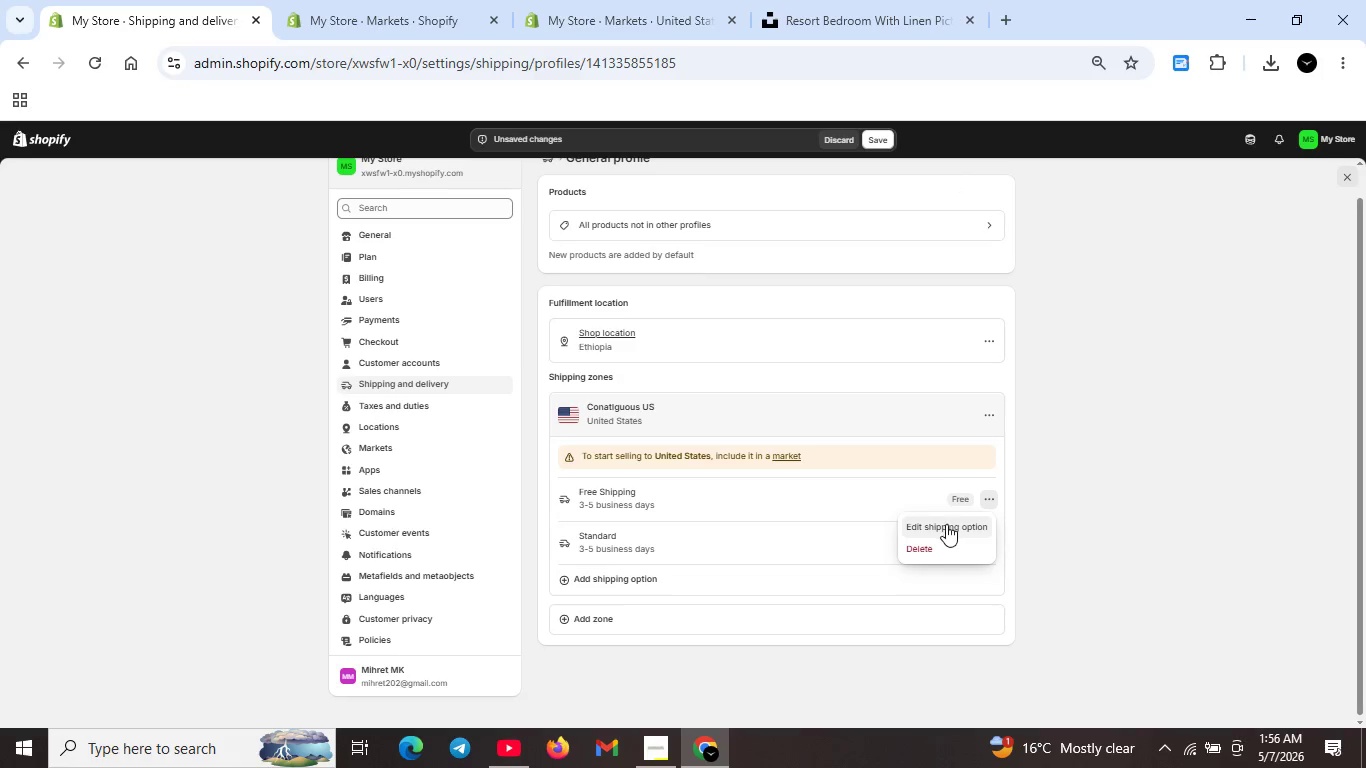 
left_click([943, 526])
 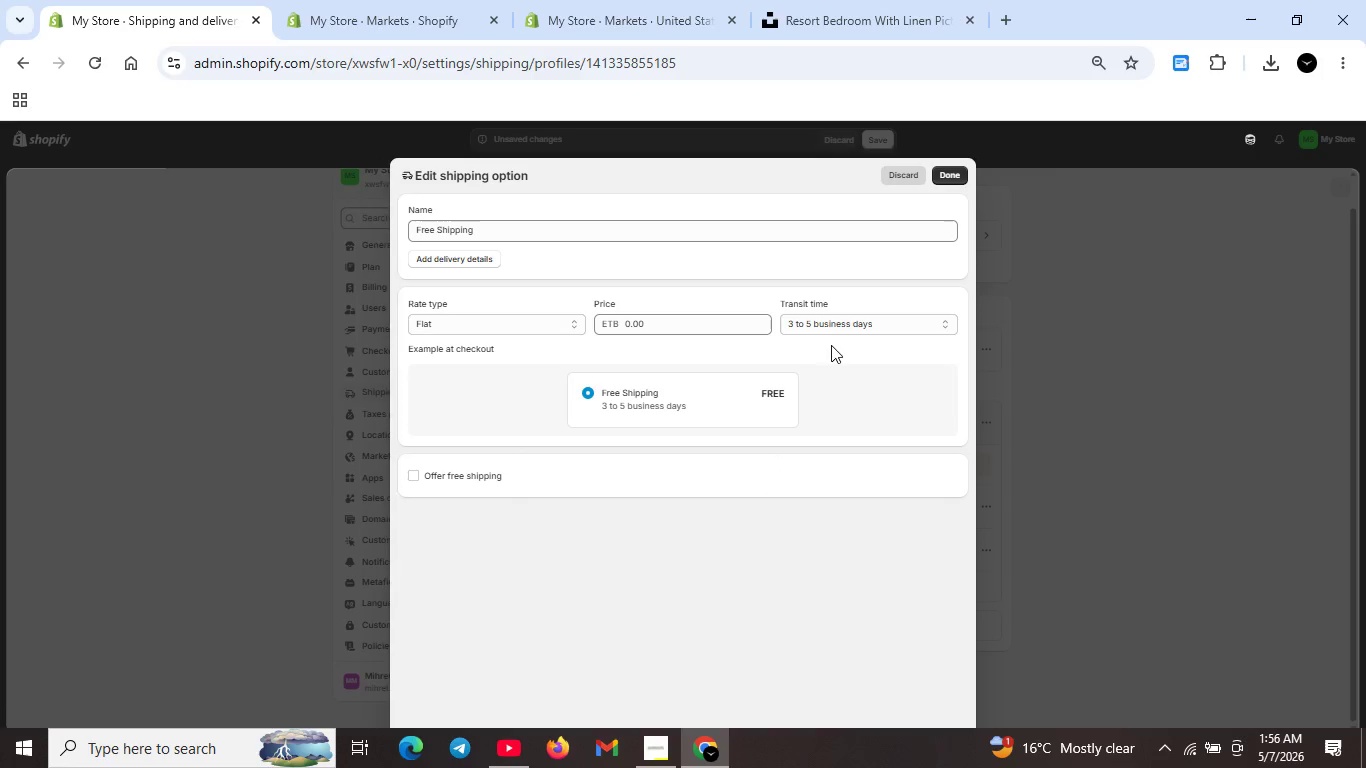 
wait(7.09)
 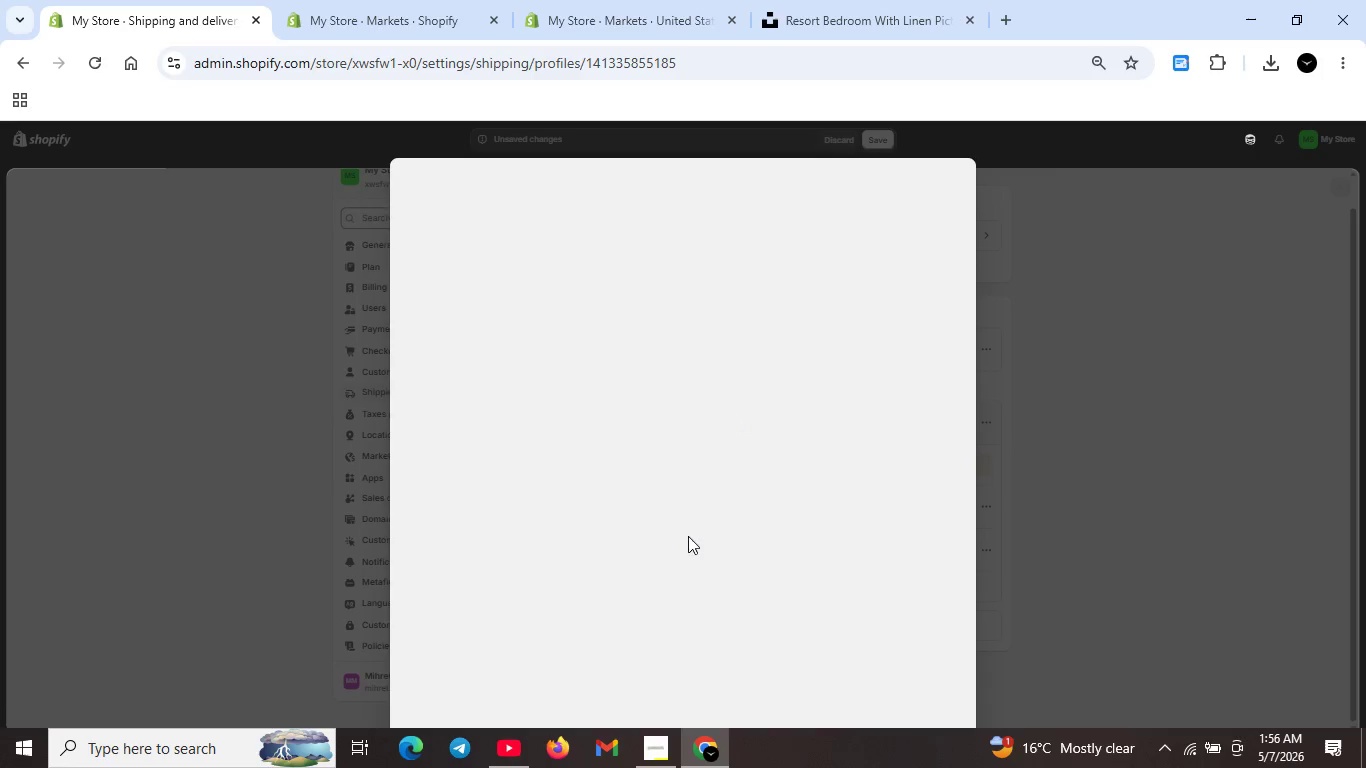 
left_click([413, 473])
 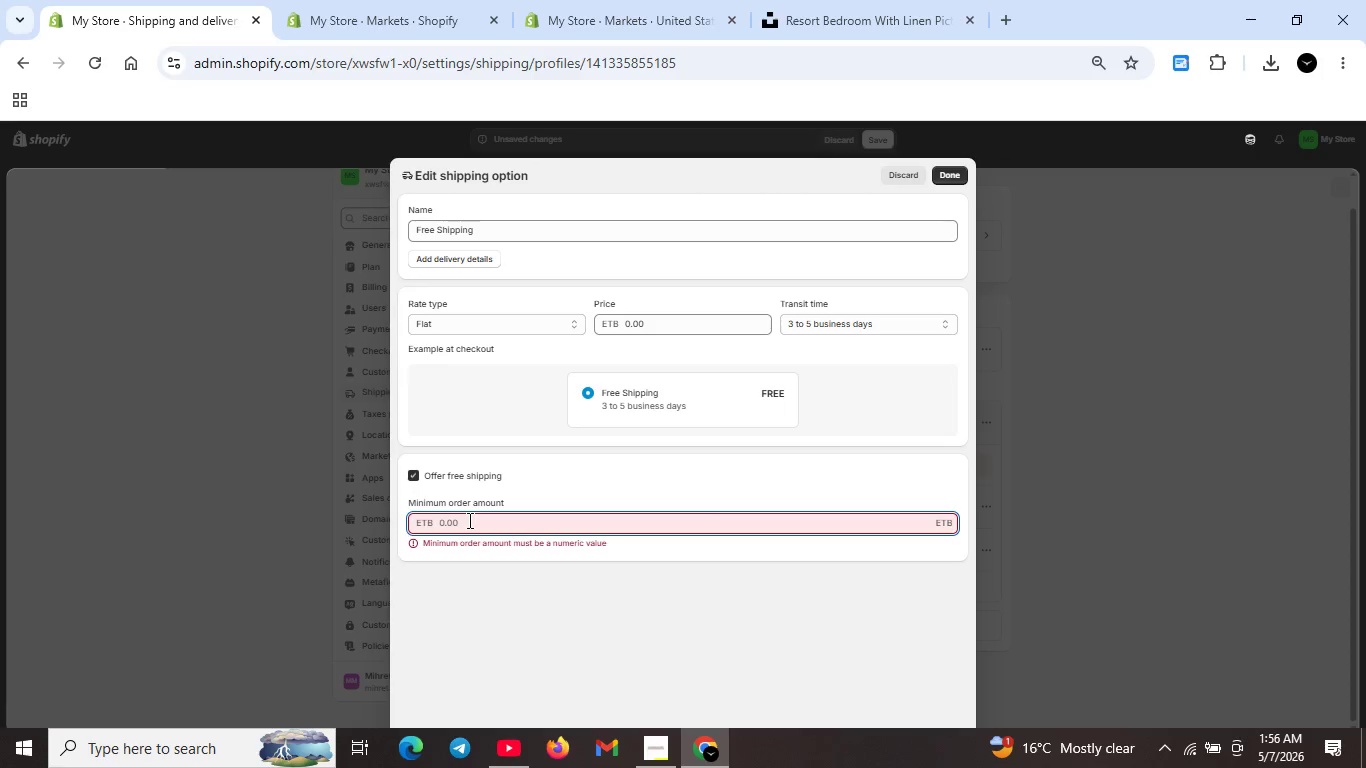 
type(100)
 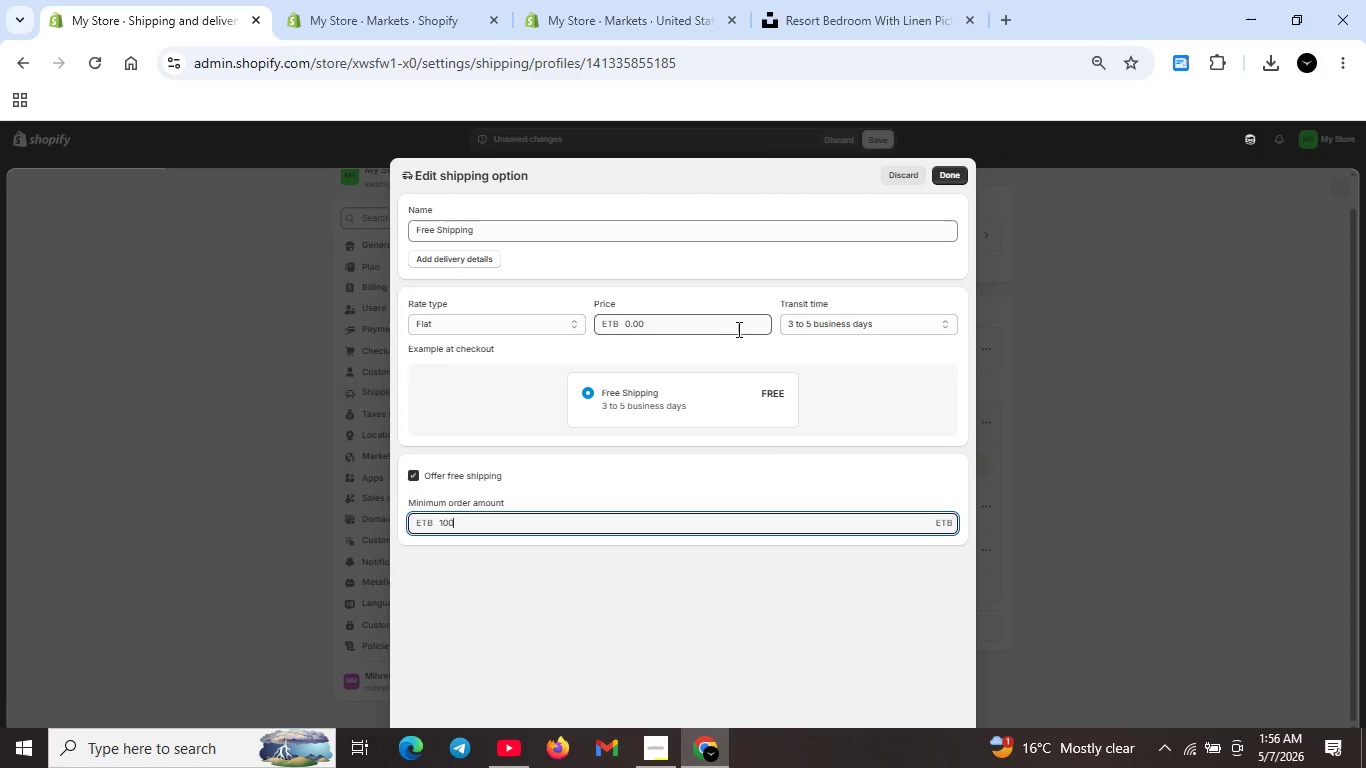 
wait(13.59)
 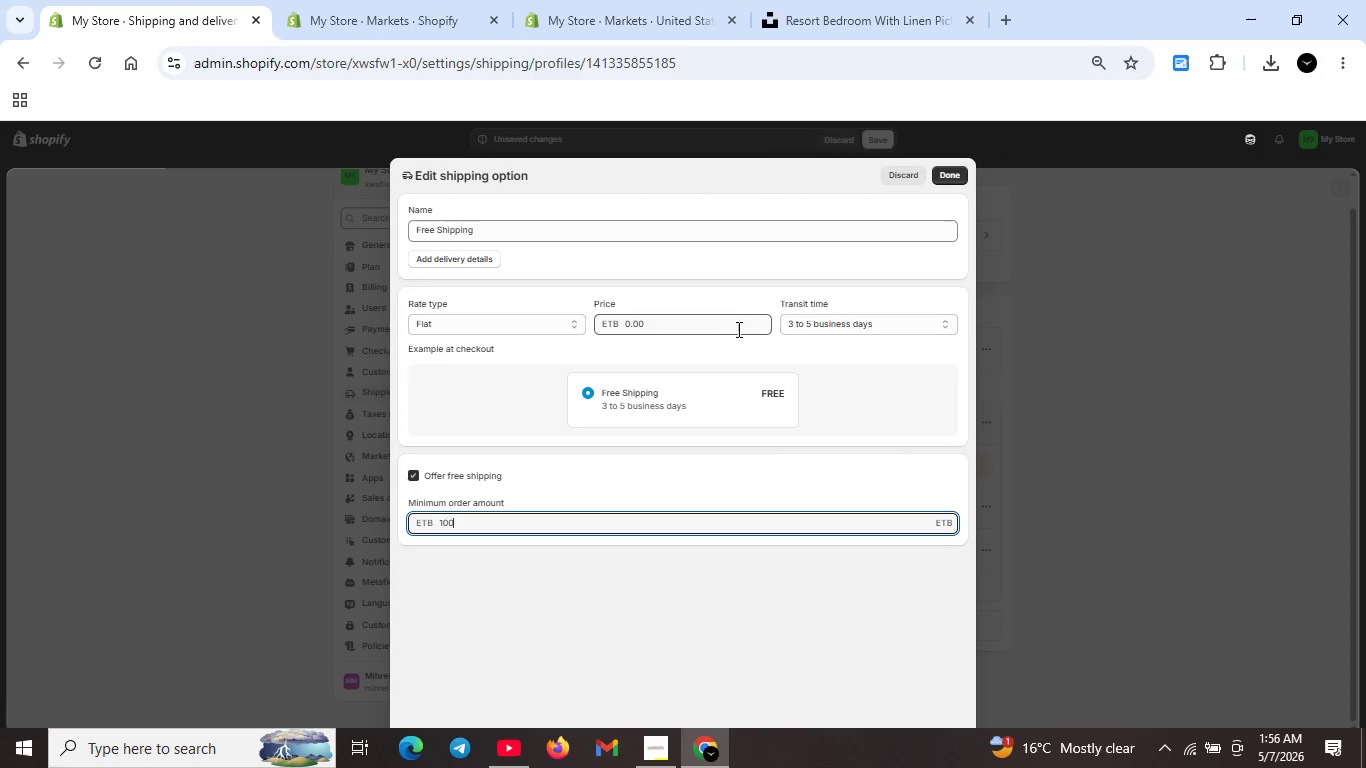 
left_click([941, 170])
 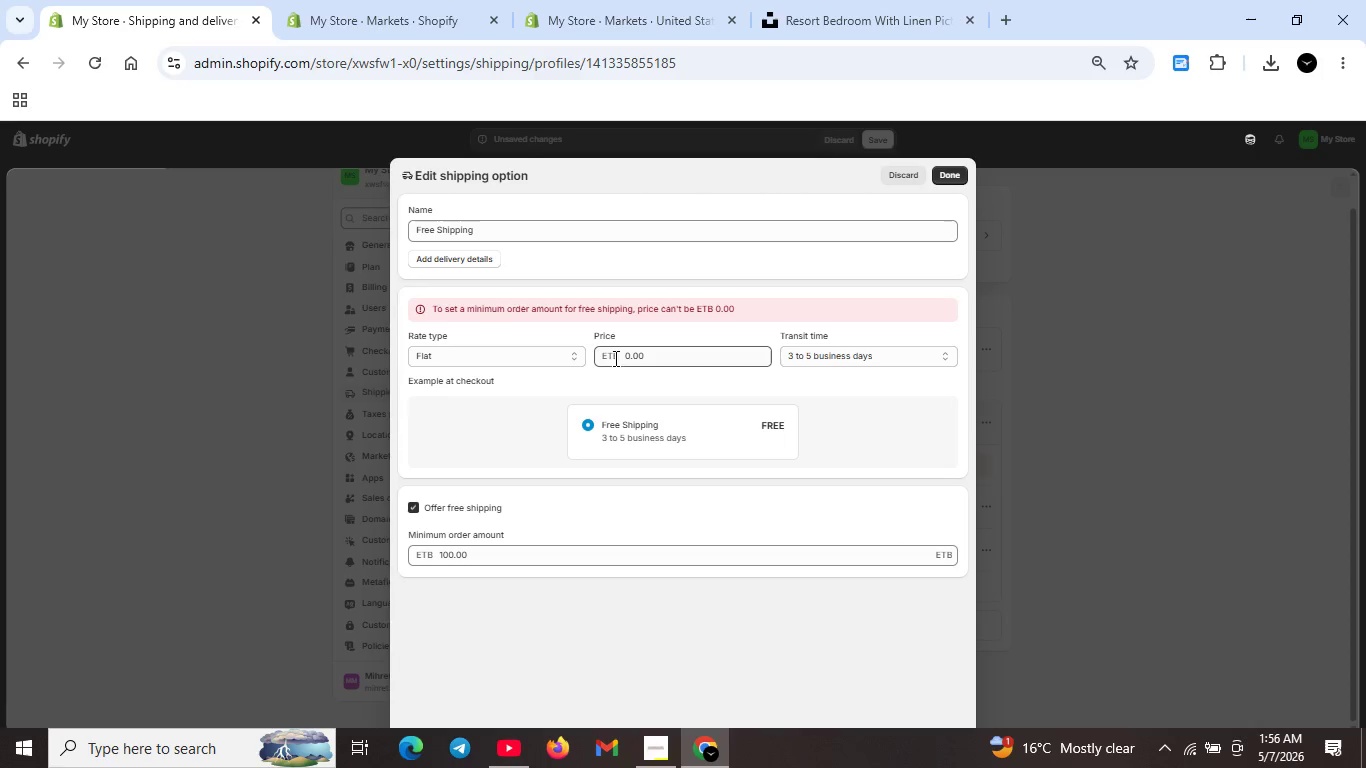 
left_click([581, 361])
 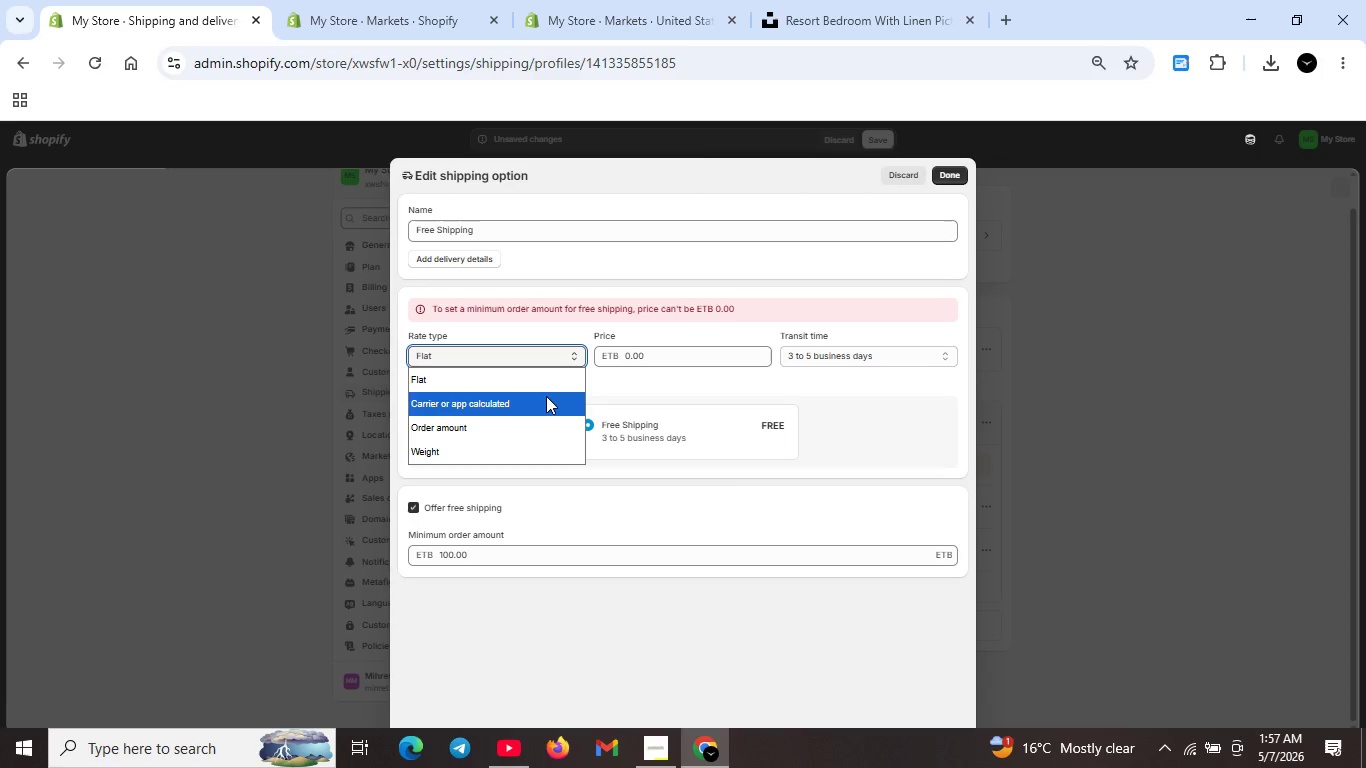 
wait(44.64)
 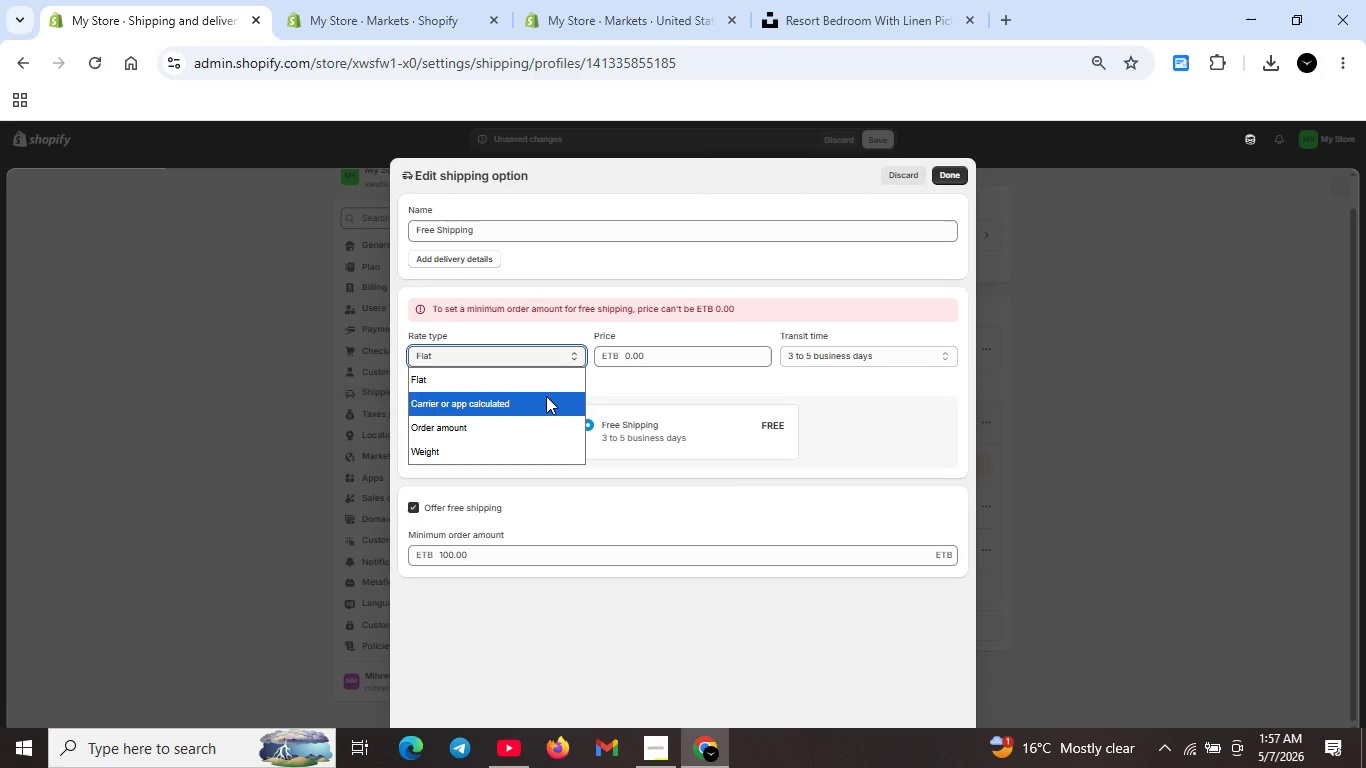 
left_click([453, 258])
 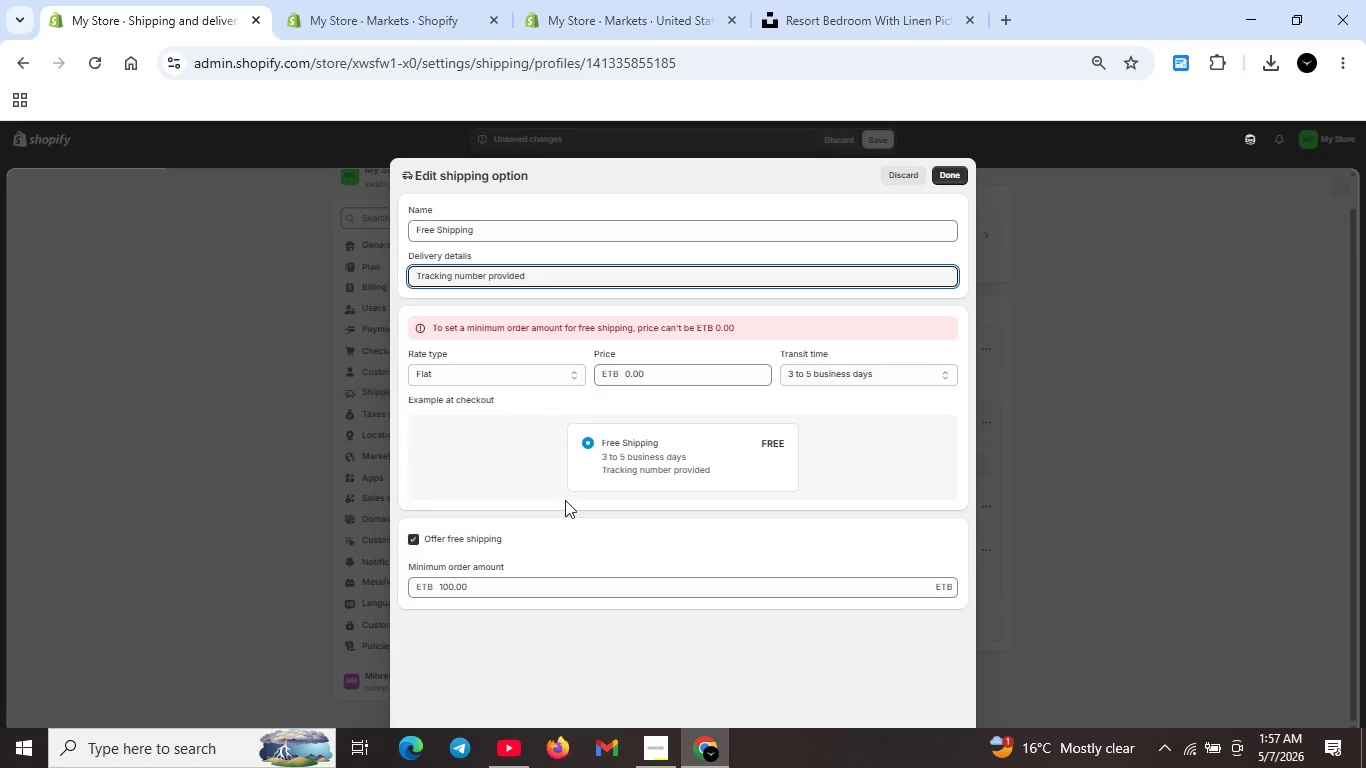 
wait(6.31)
 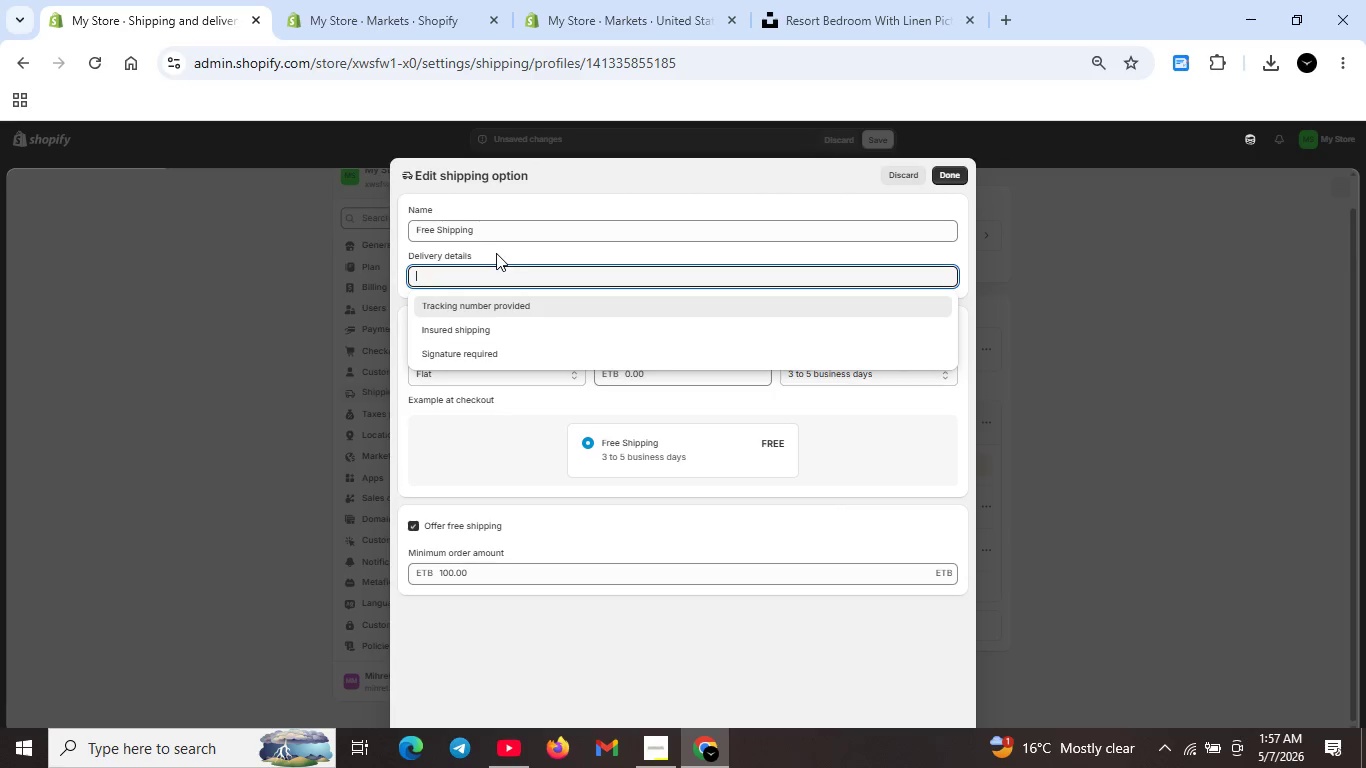 
left_click([956, 172])
 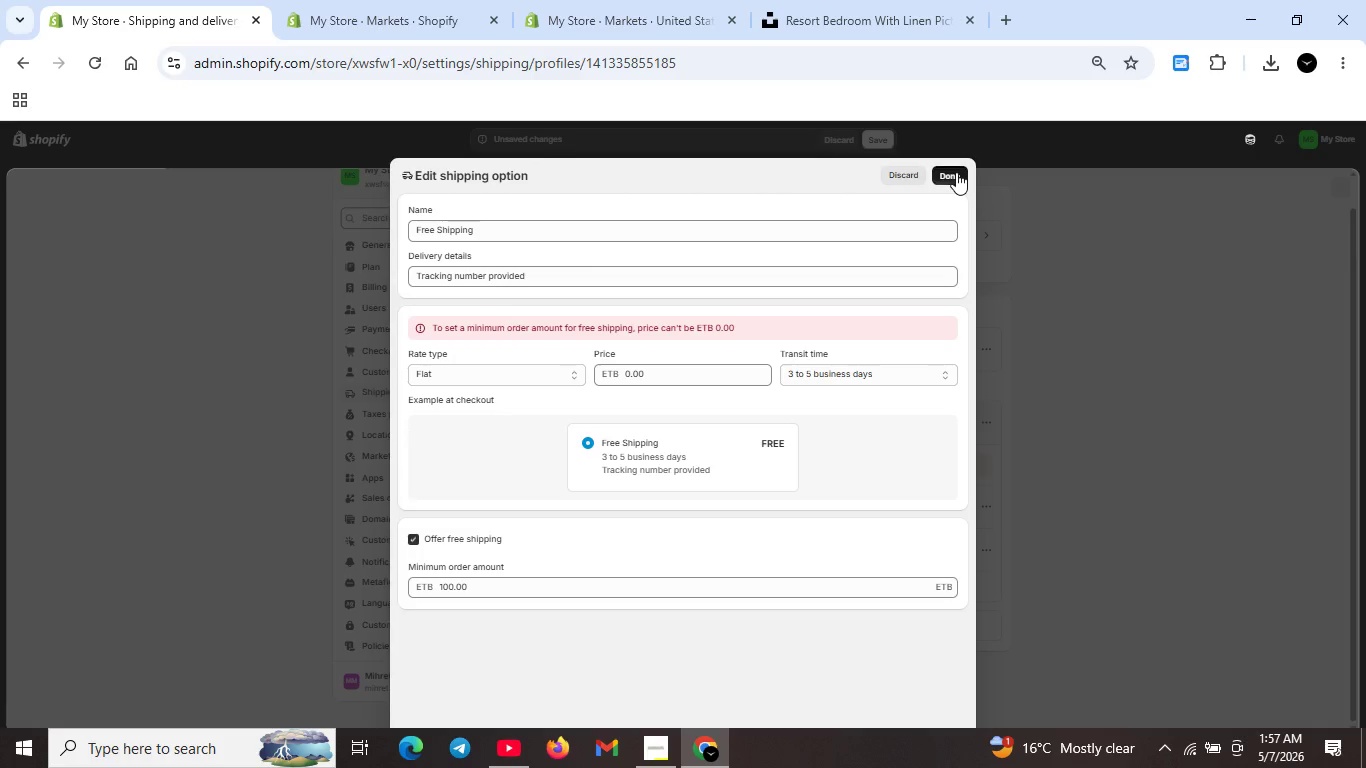 
double_click([956, 172])
 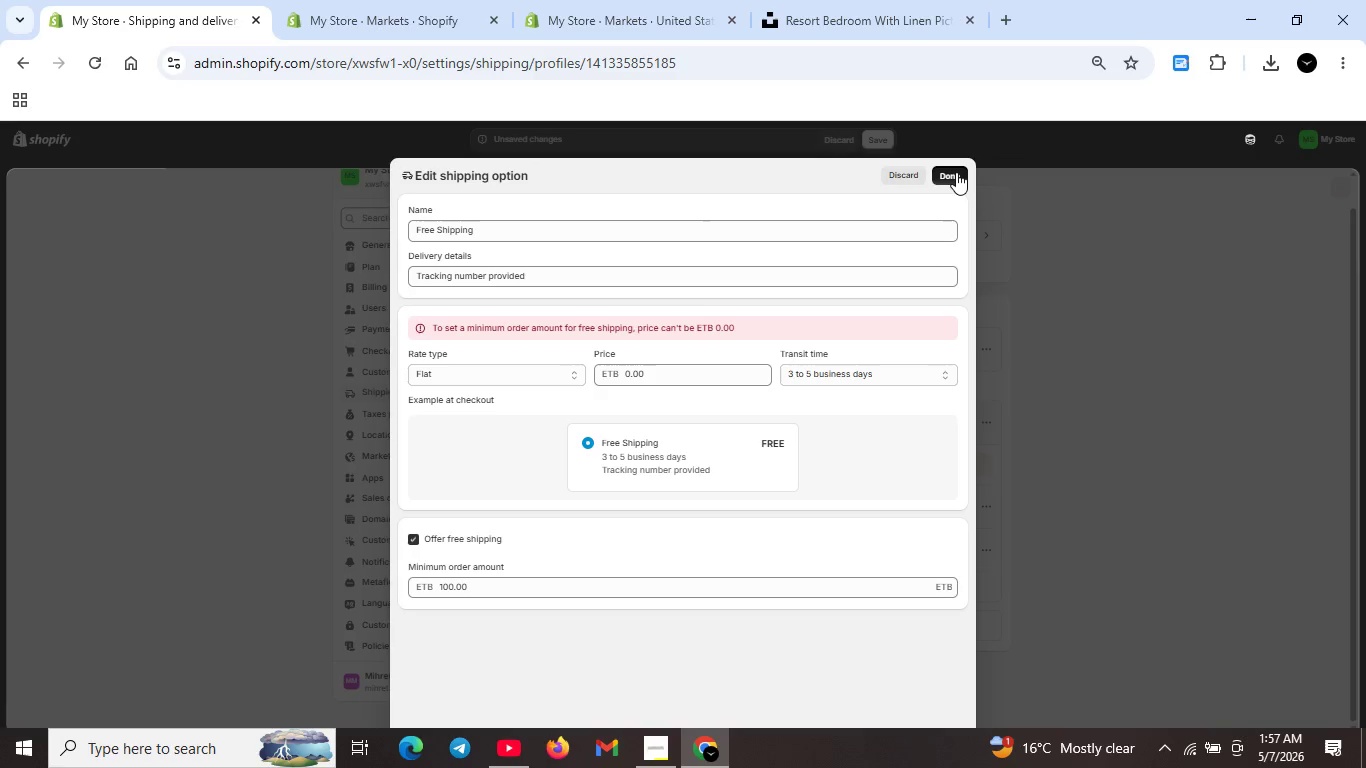 
triple_click([956, 172])
 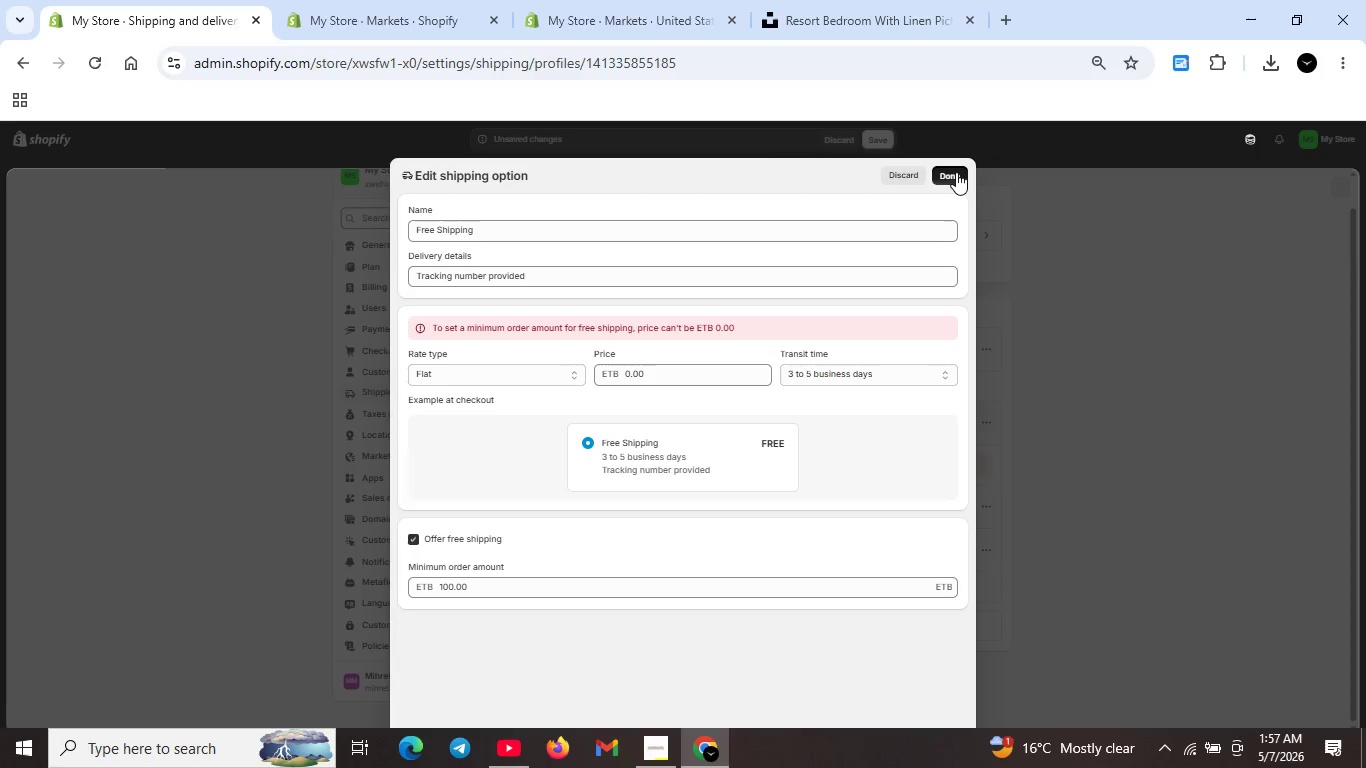 
triple_click([956, 172])
 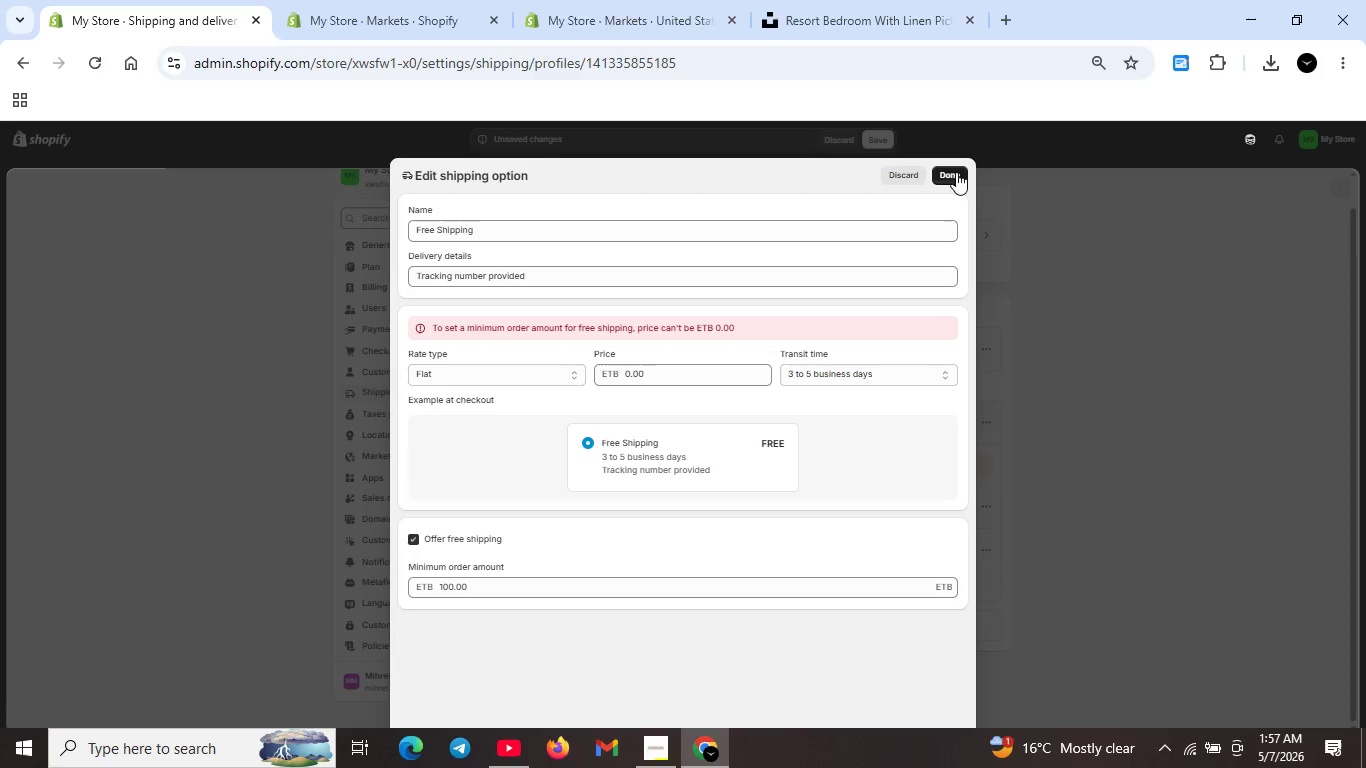 
triple_click([956, 172])
 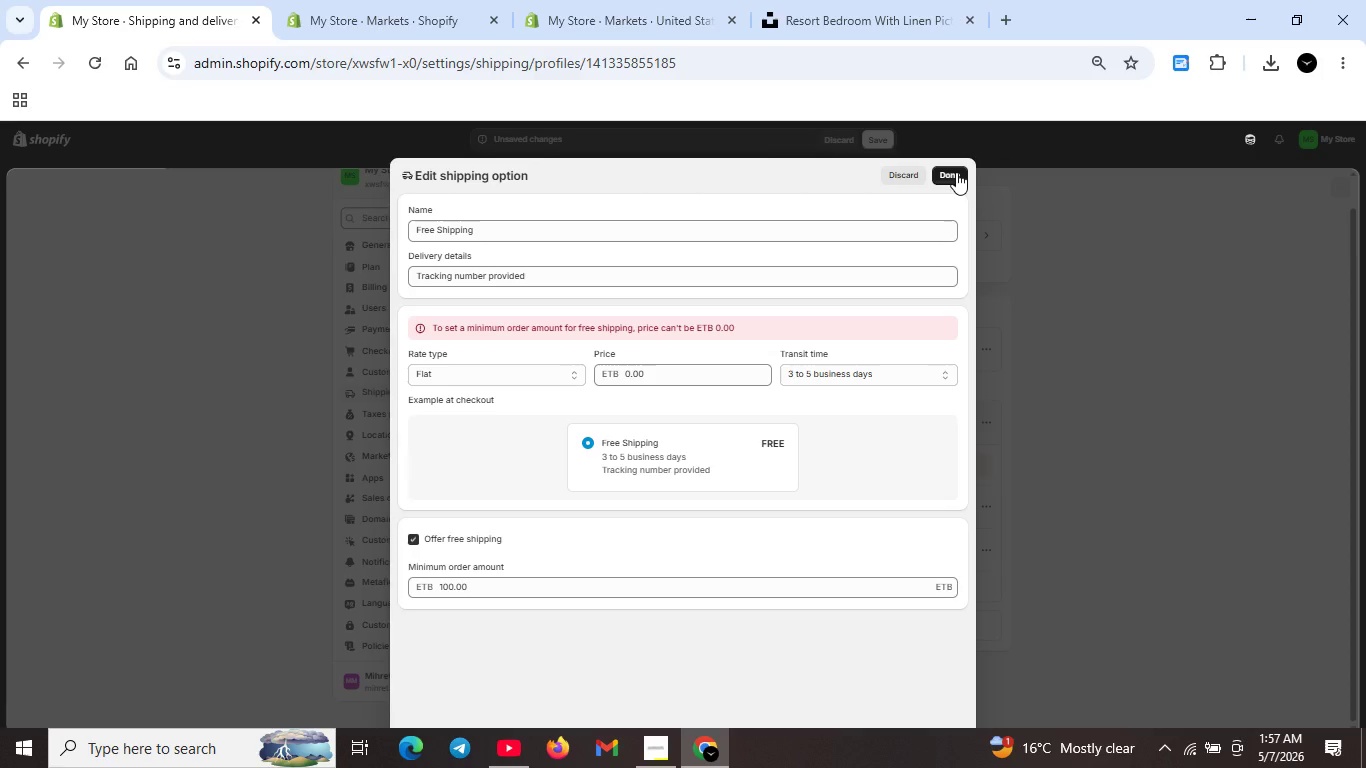 
wait(20.53)
 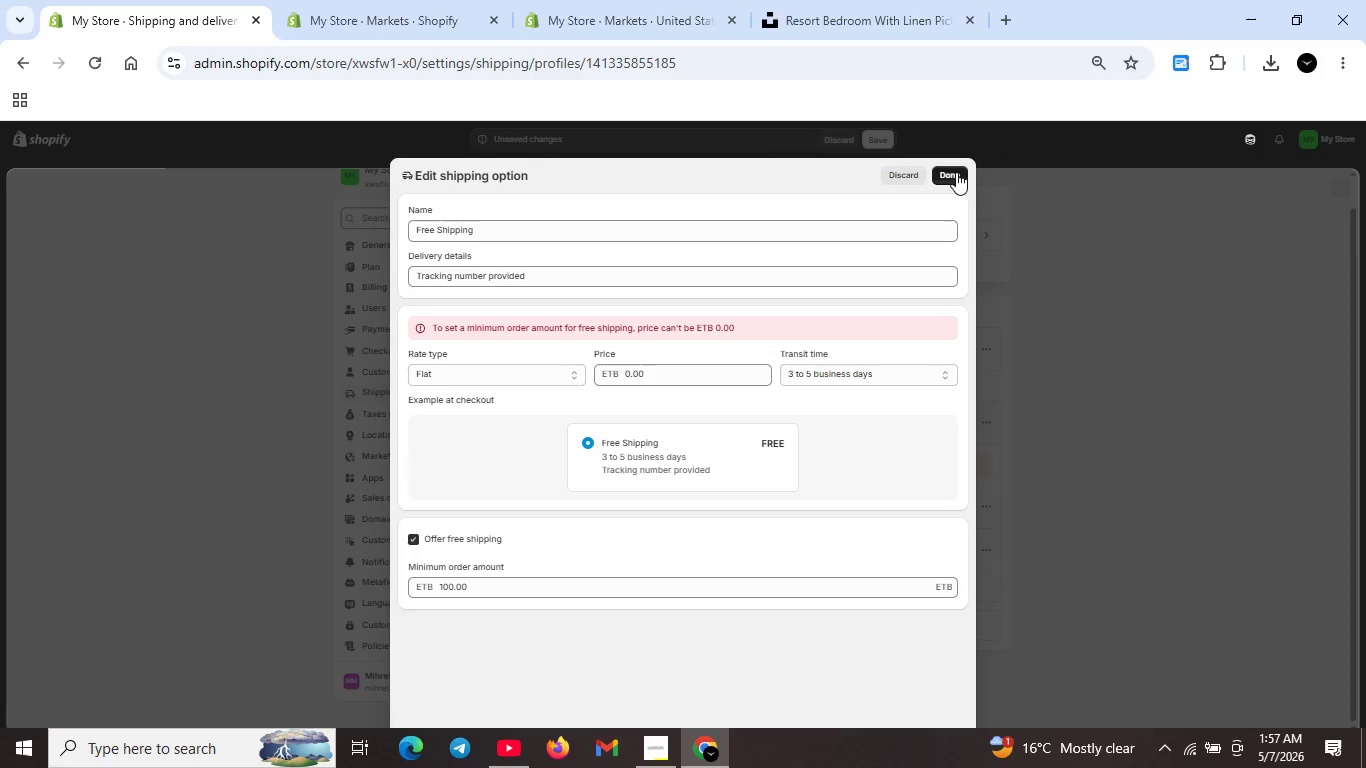 
left_click([701, 431])
 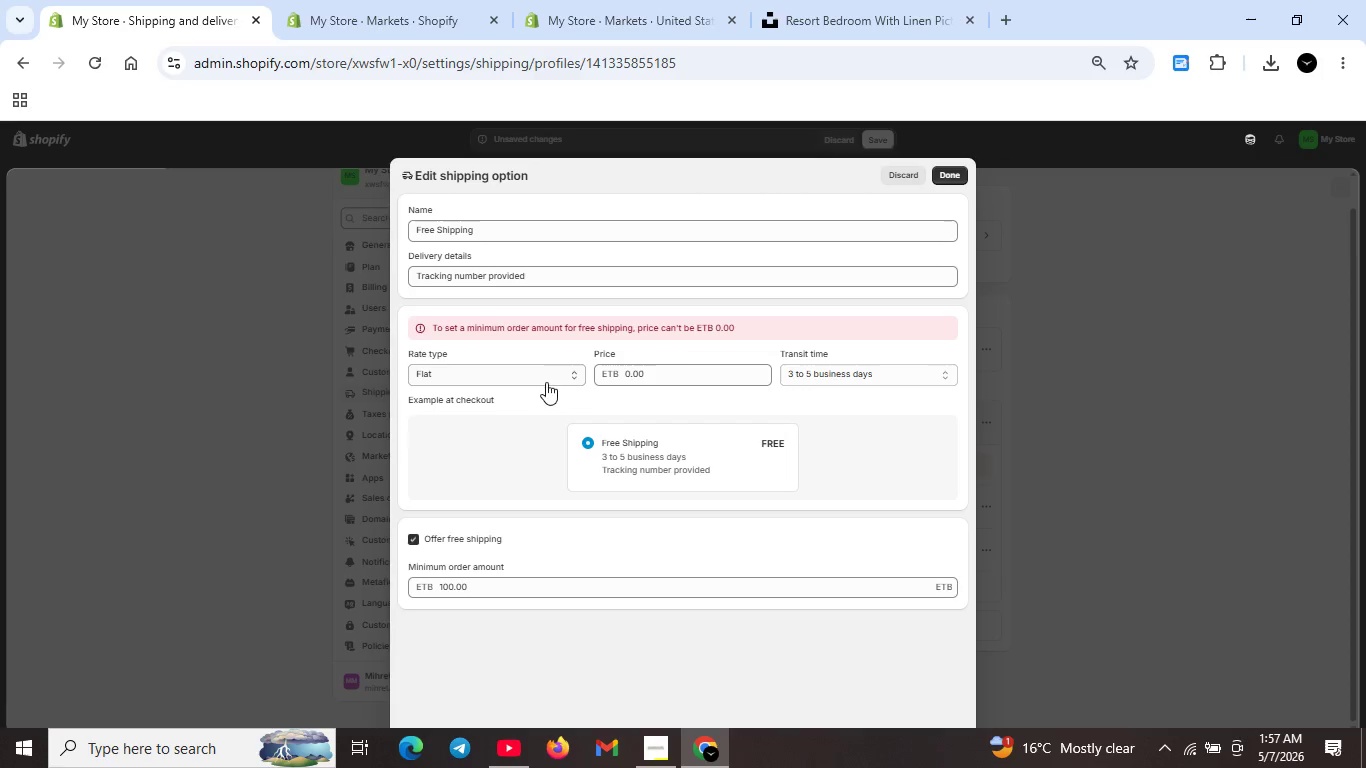 
left_click([554, 380])
 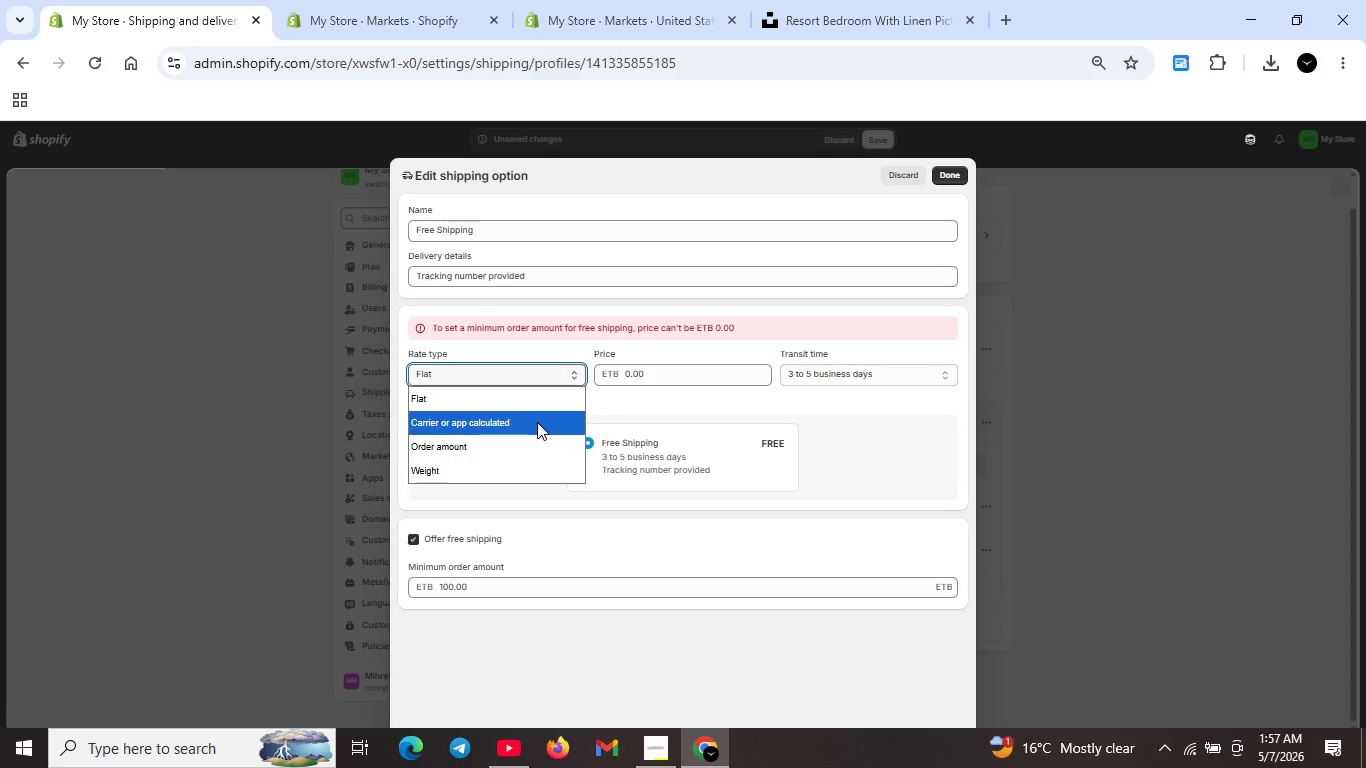 
left_click([500, 441])
 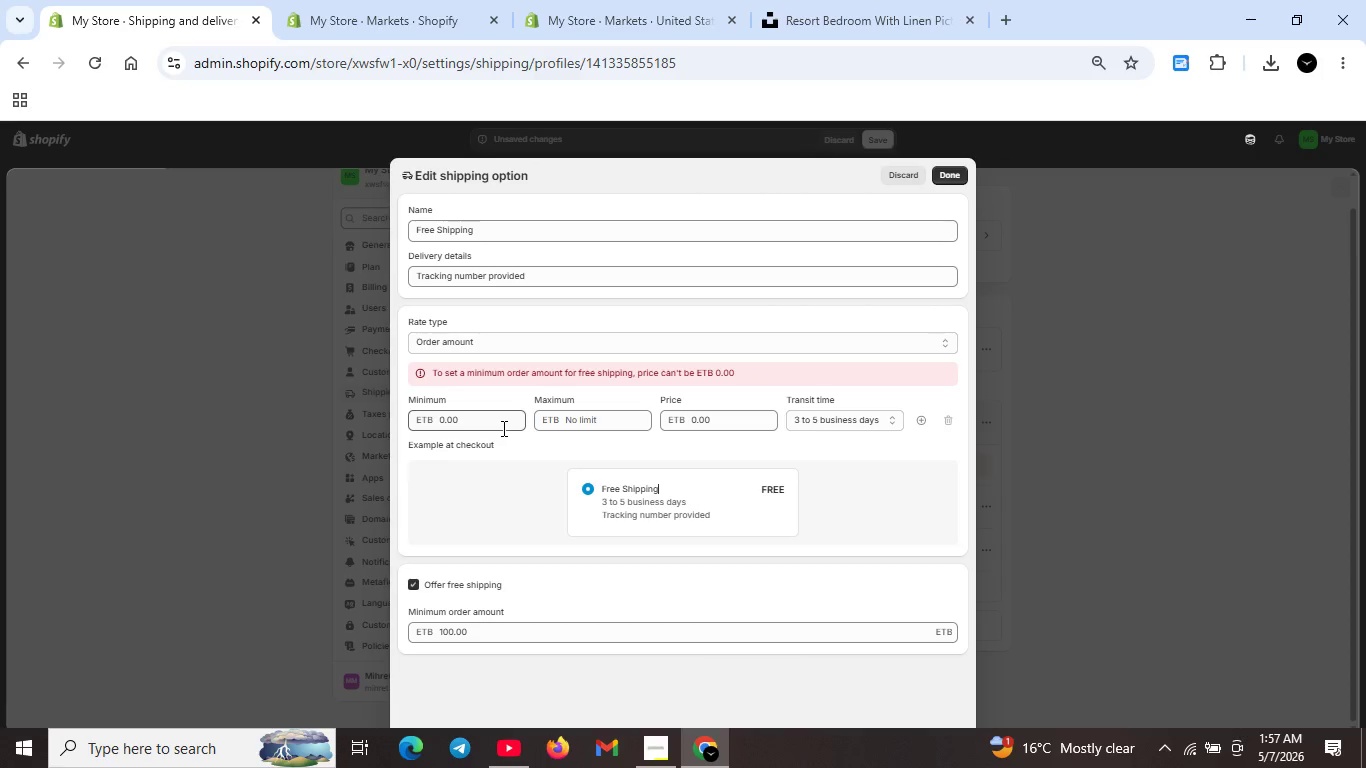 
left_click([503, 422])
 